 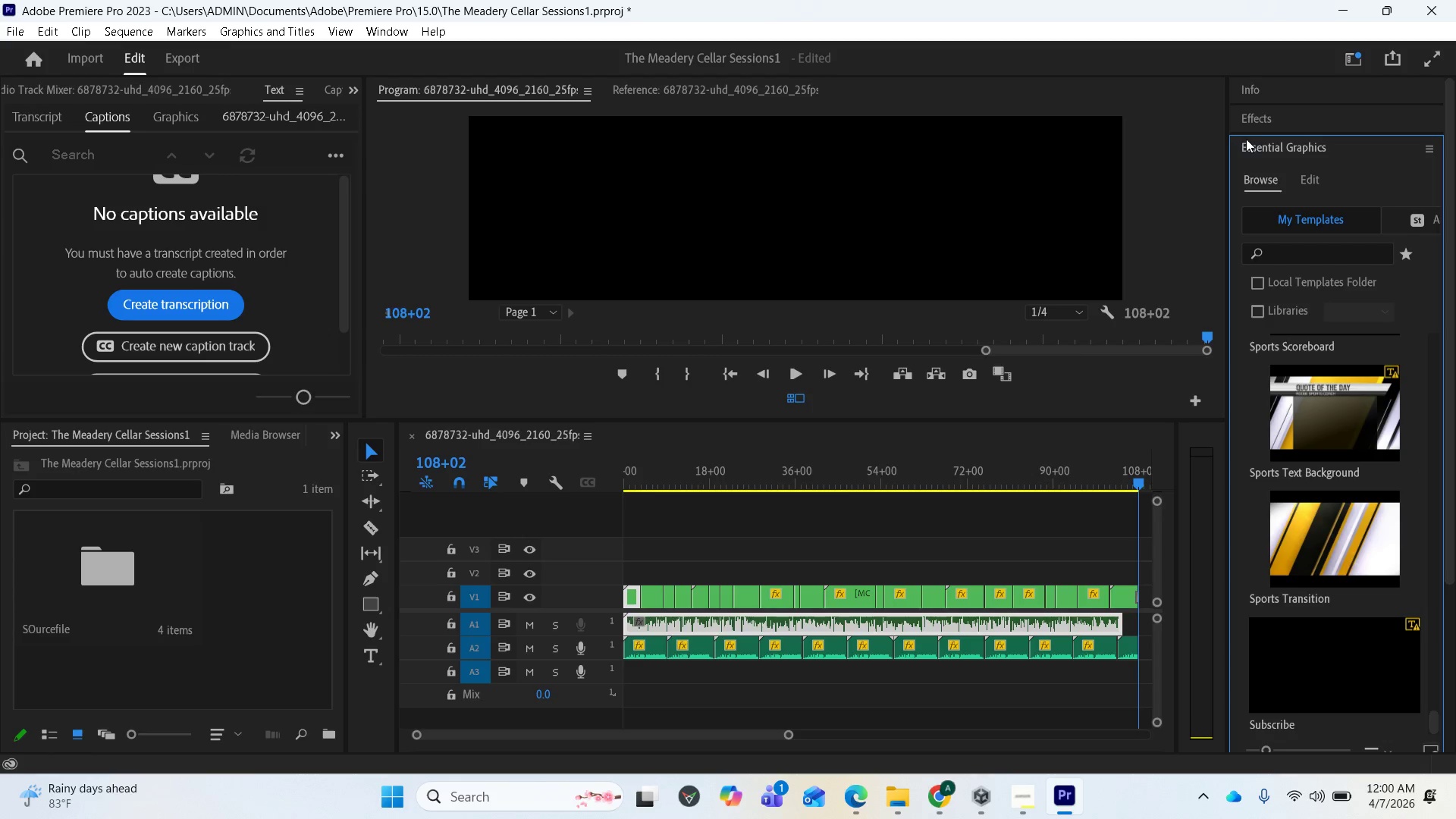 
left_click([1317, 186])
 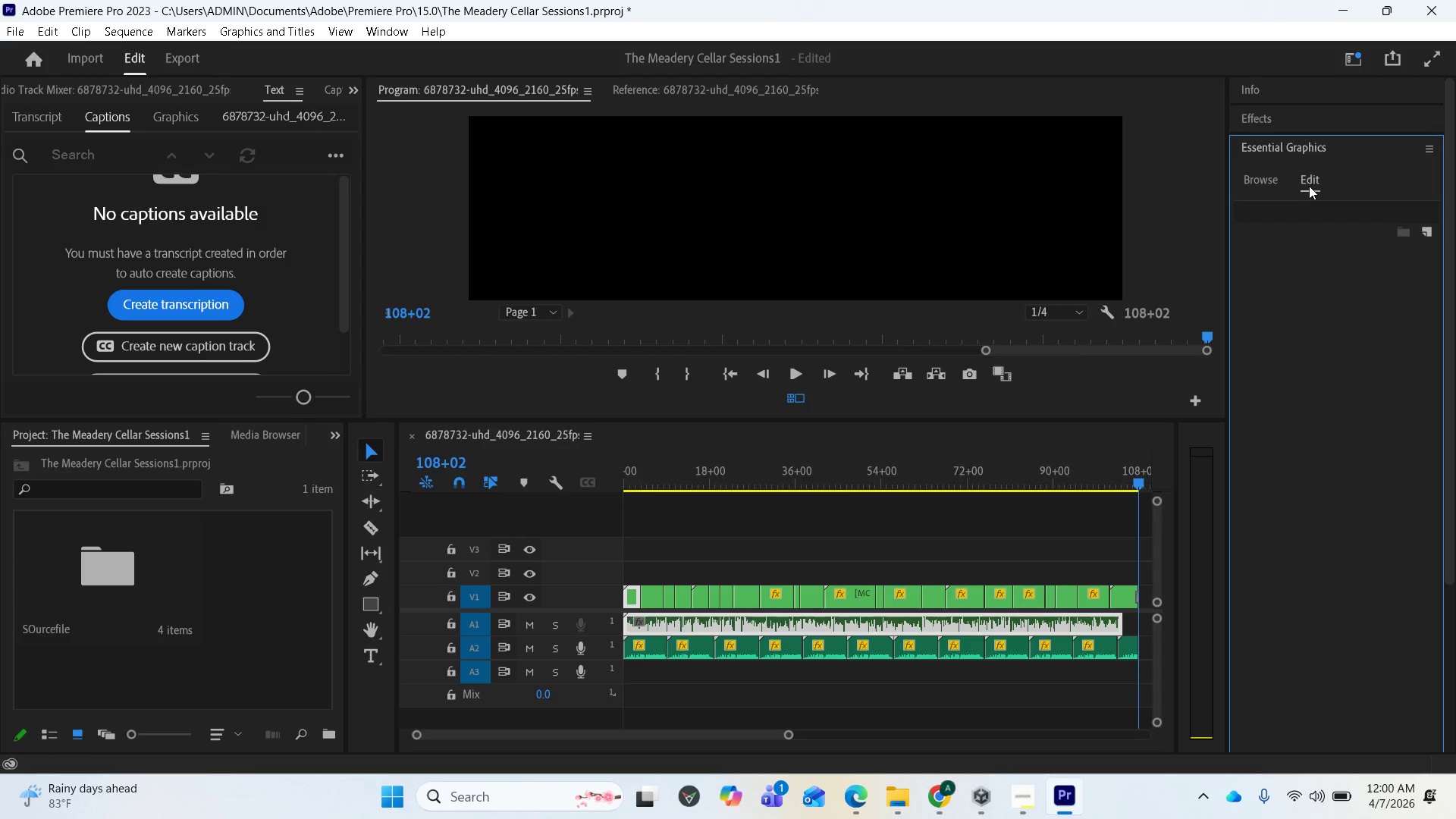 
left_click([1270, 178])
 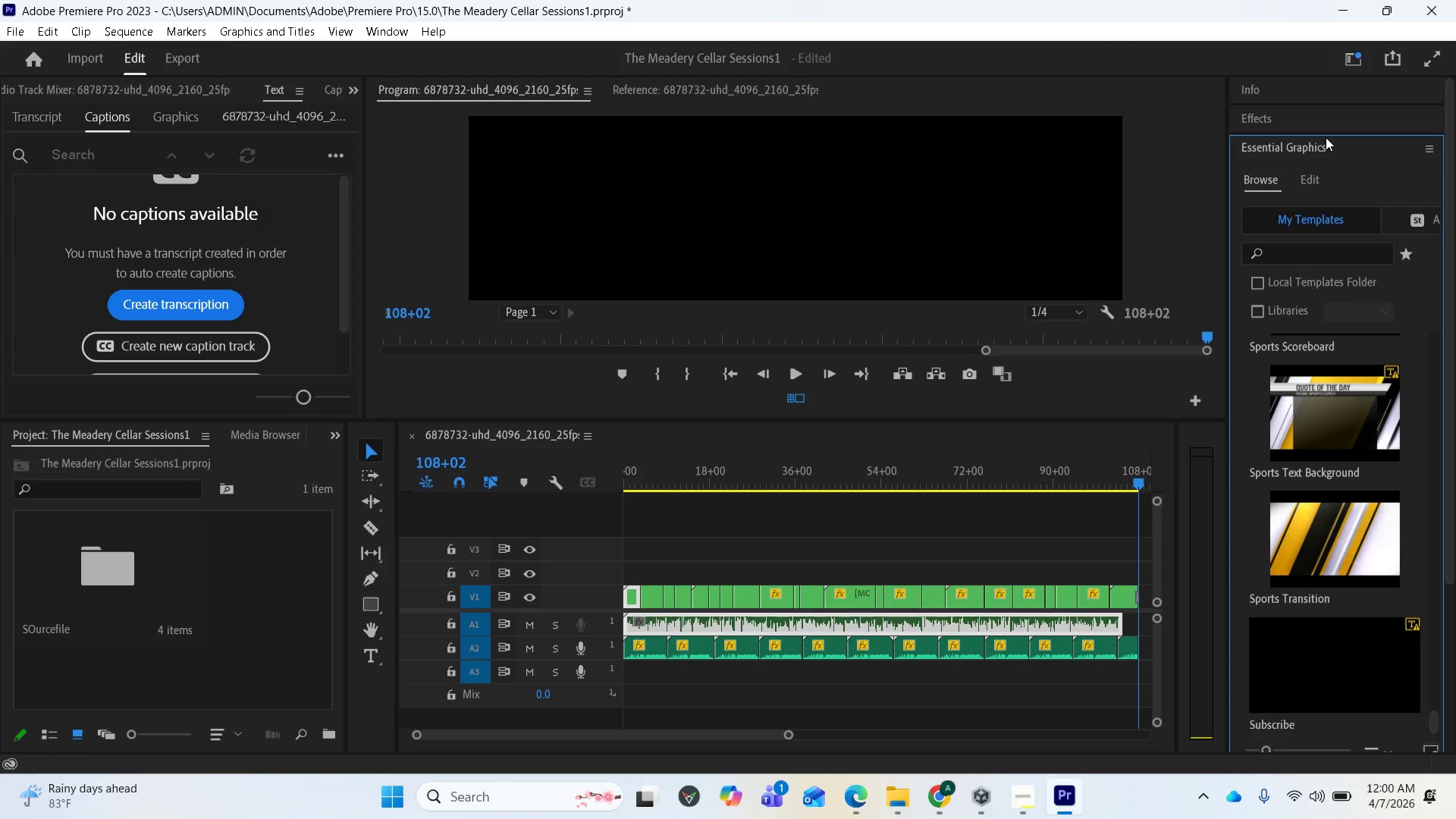 
left_click([1317, 148])
 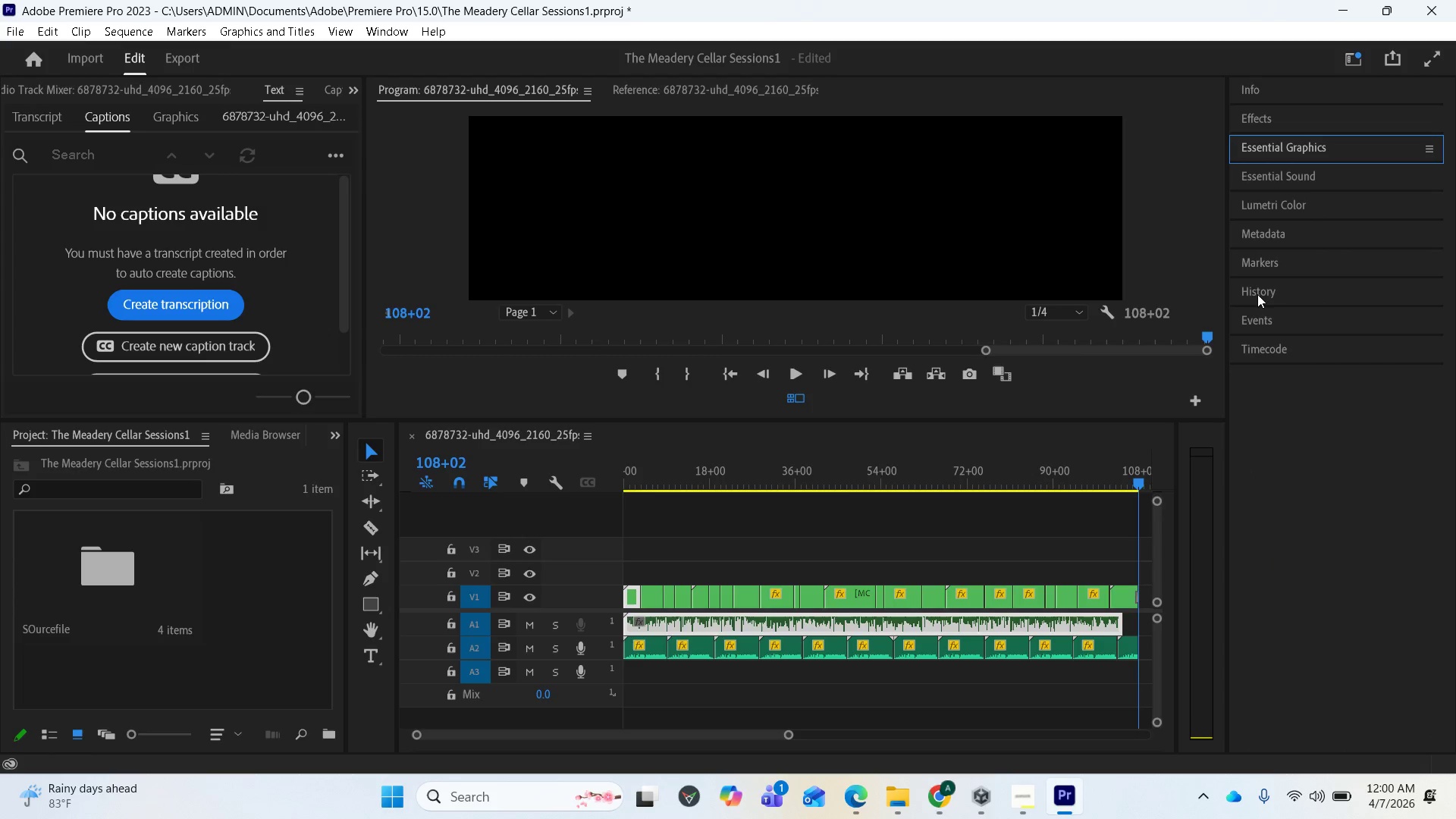 
wait(5.34)
 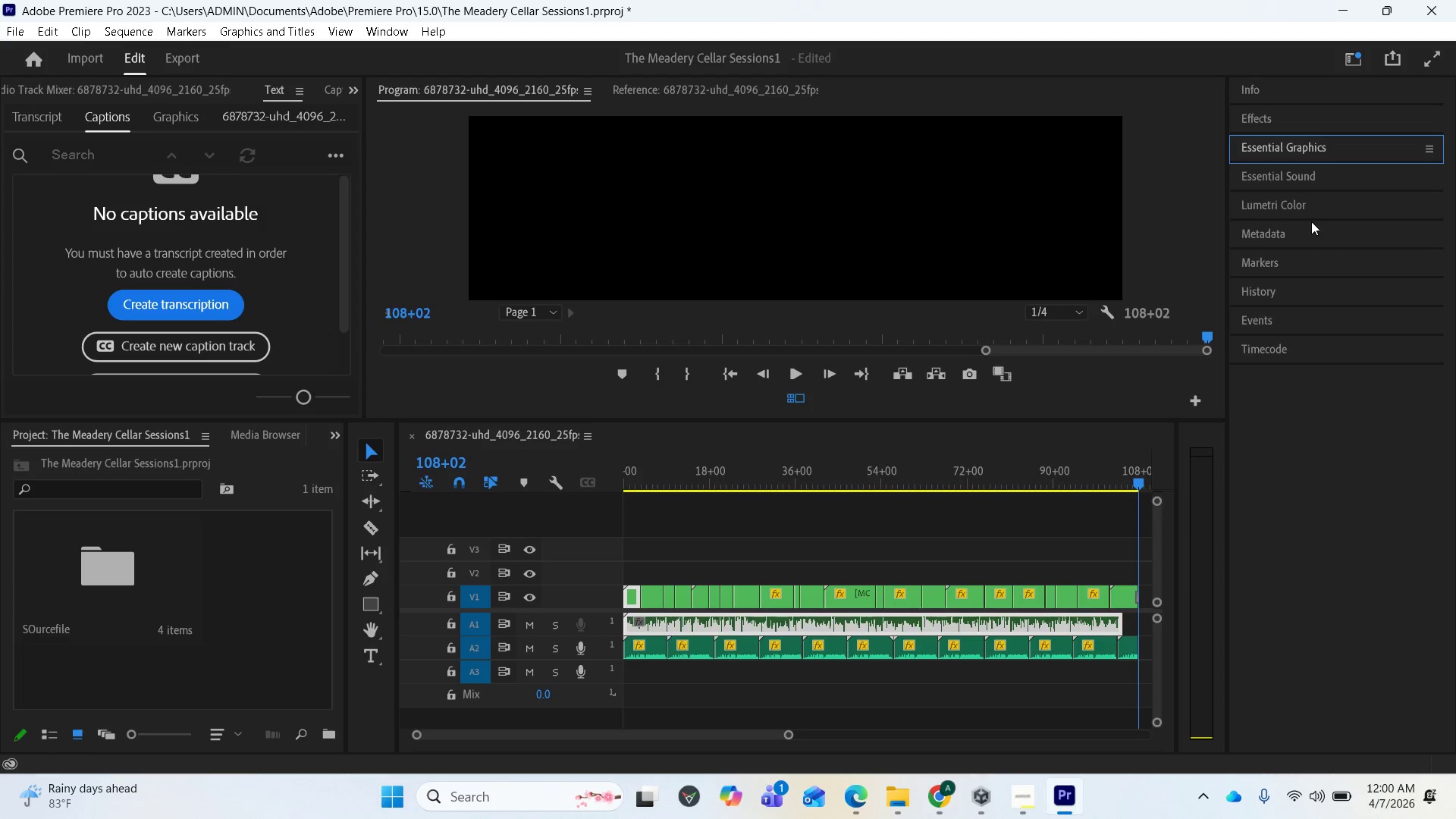 
left_click([1268, 124])
 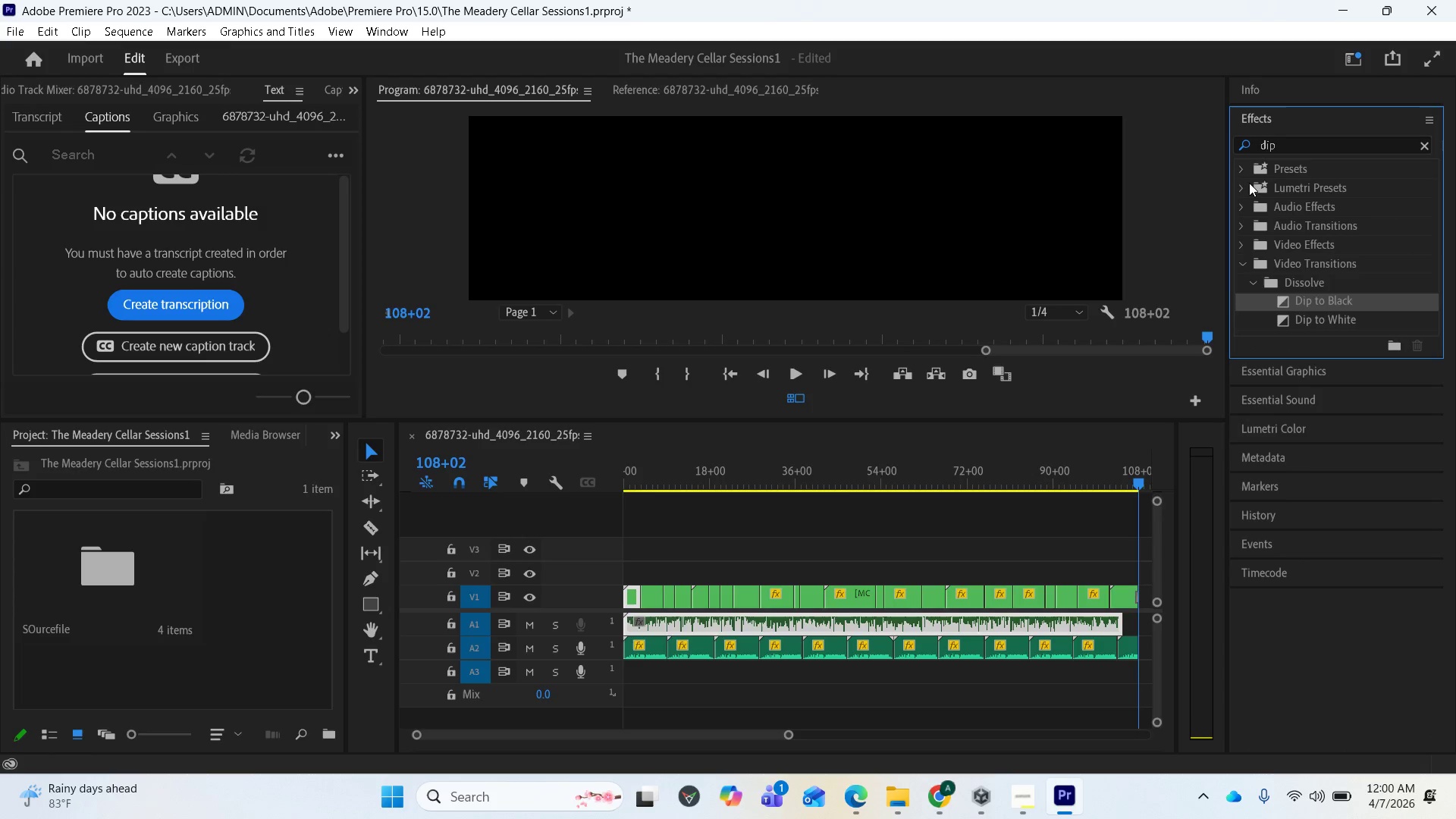 
left_click([1243, 191])
 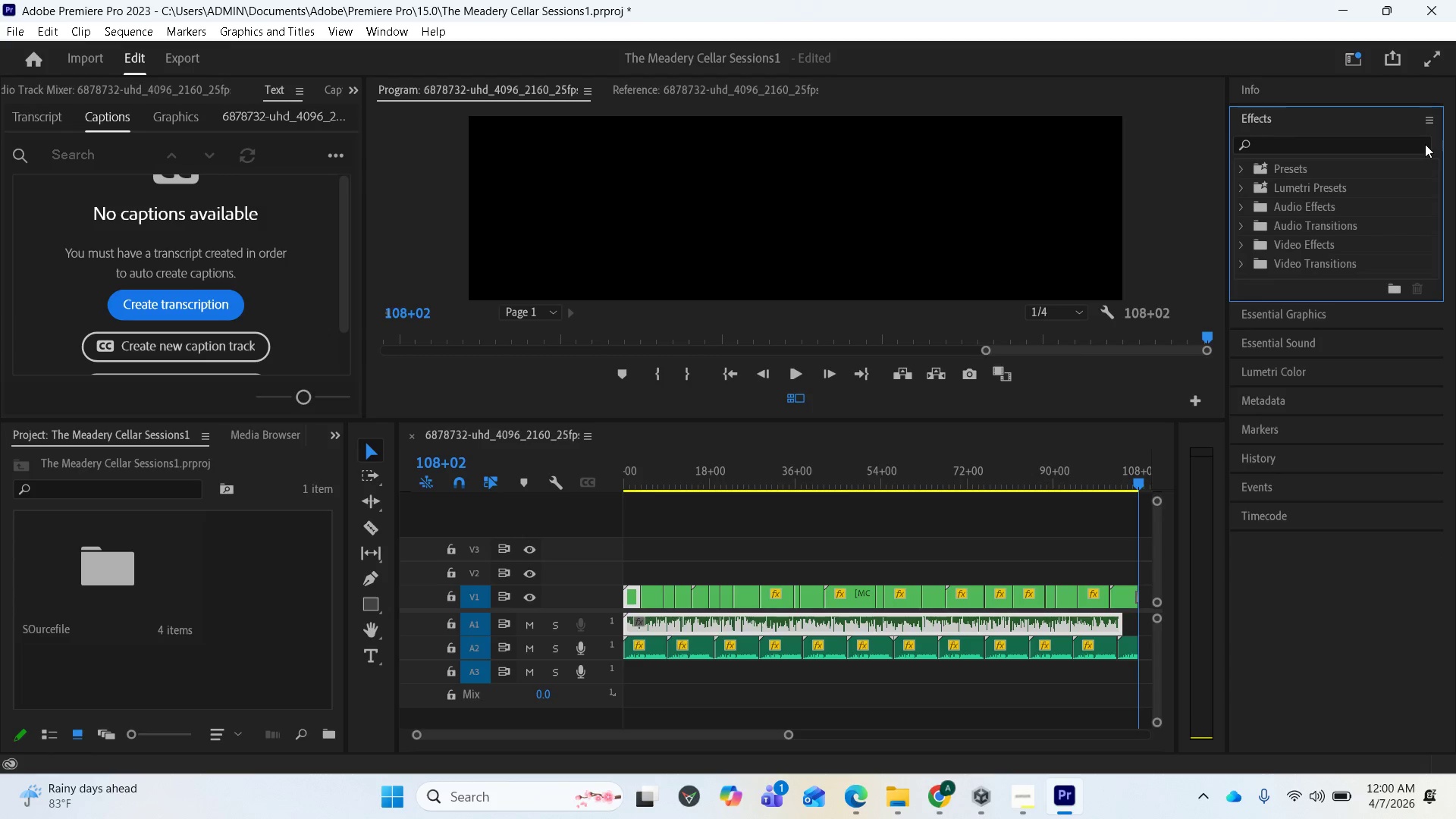 
wait(6.39)
 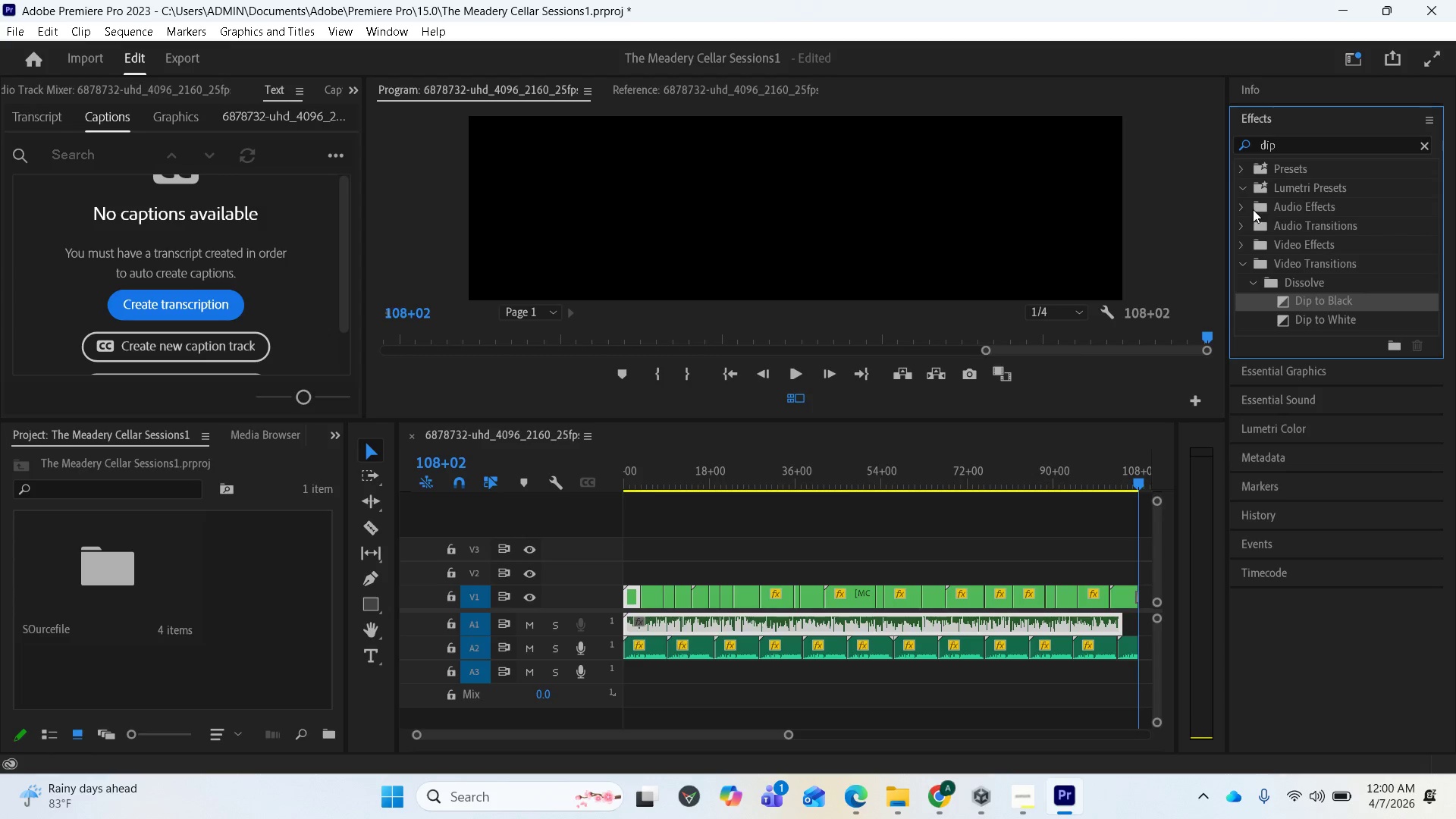 
left_click([1240, 191])
 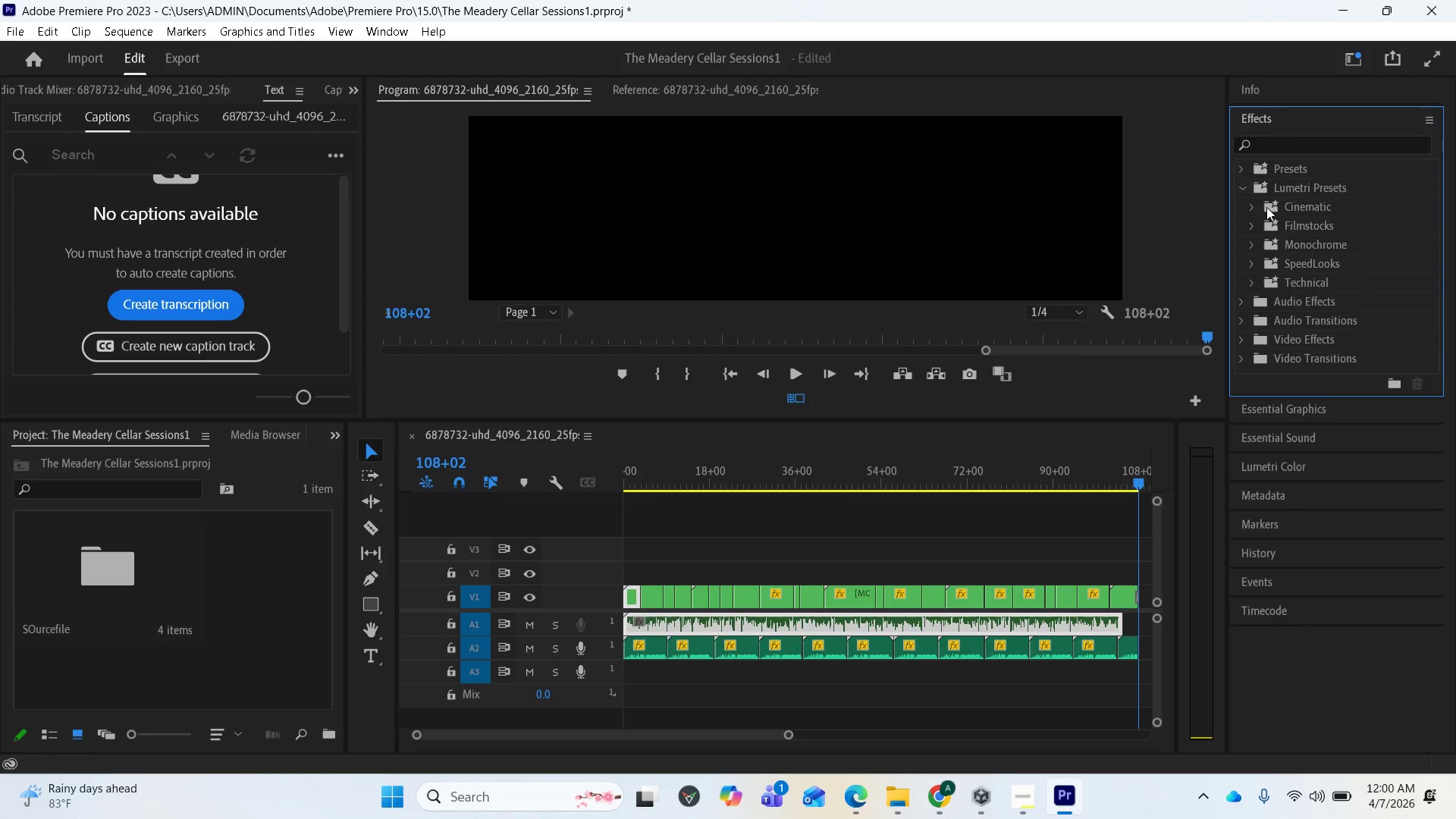 
left_click([1255, 204])
 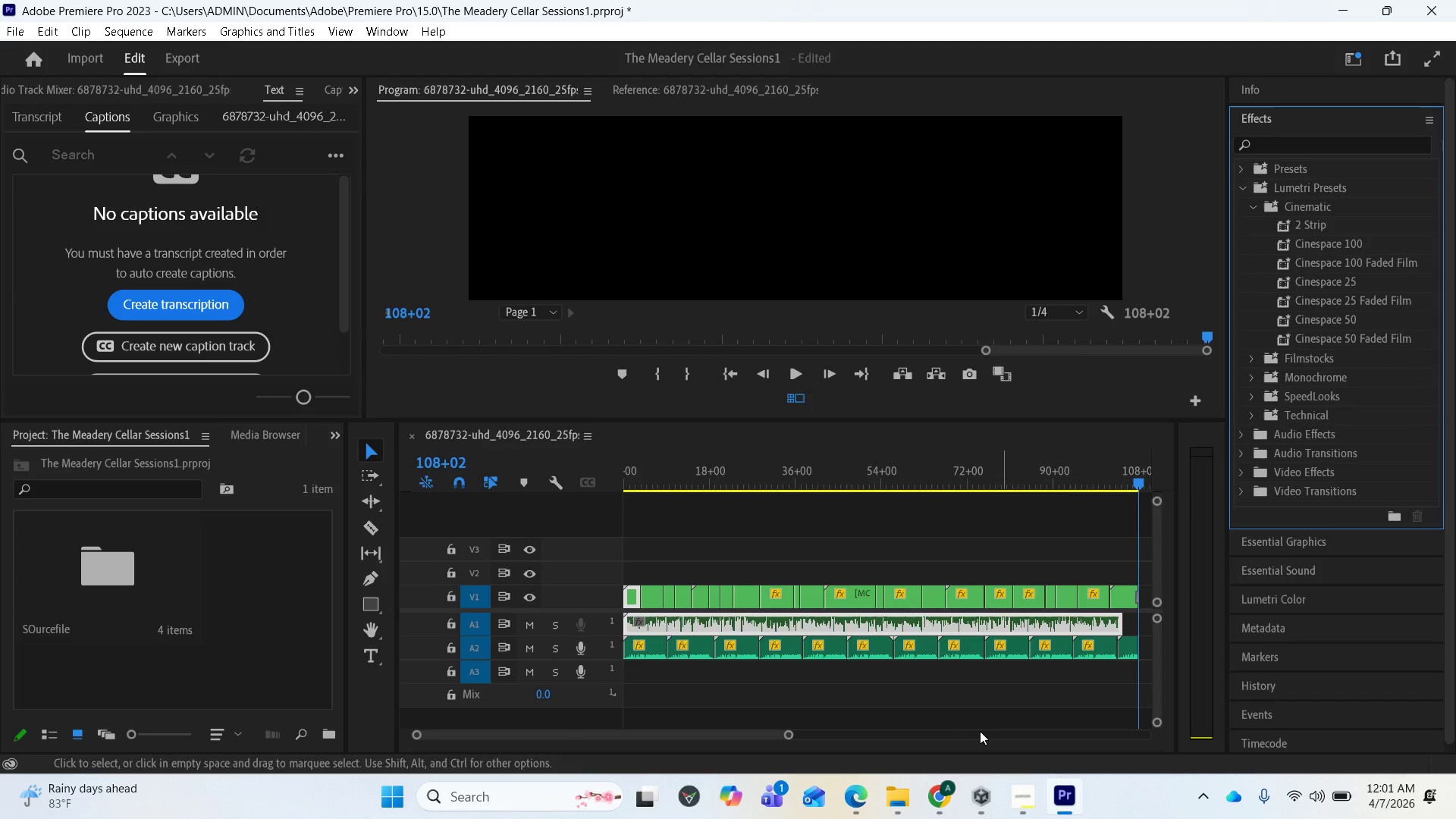 
wait(7.48)
 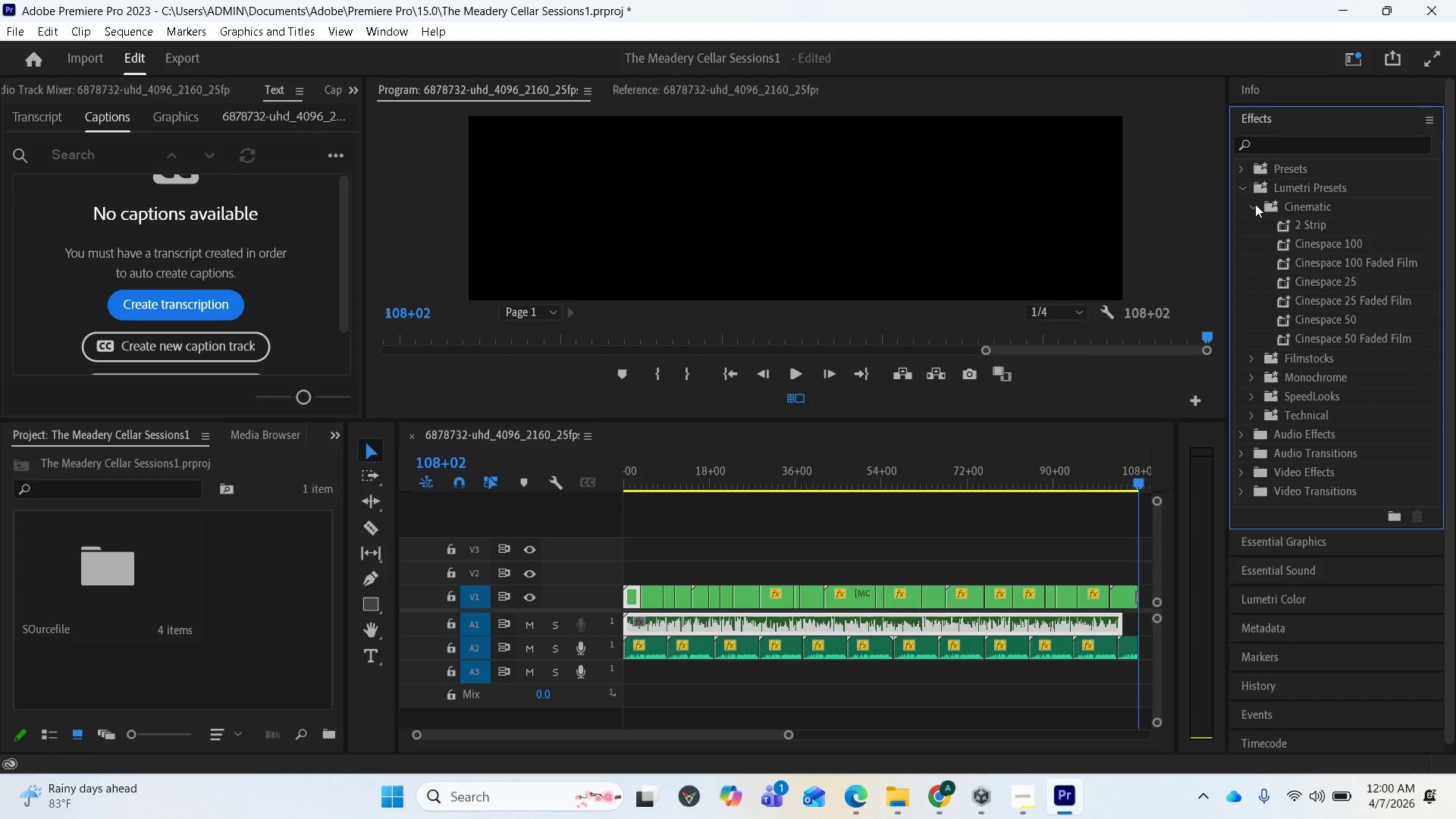 
left_click([639, 690])
 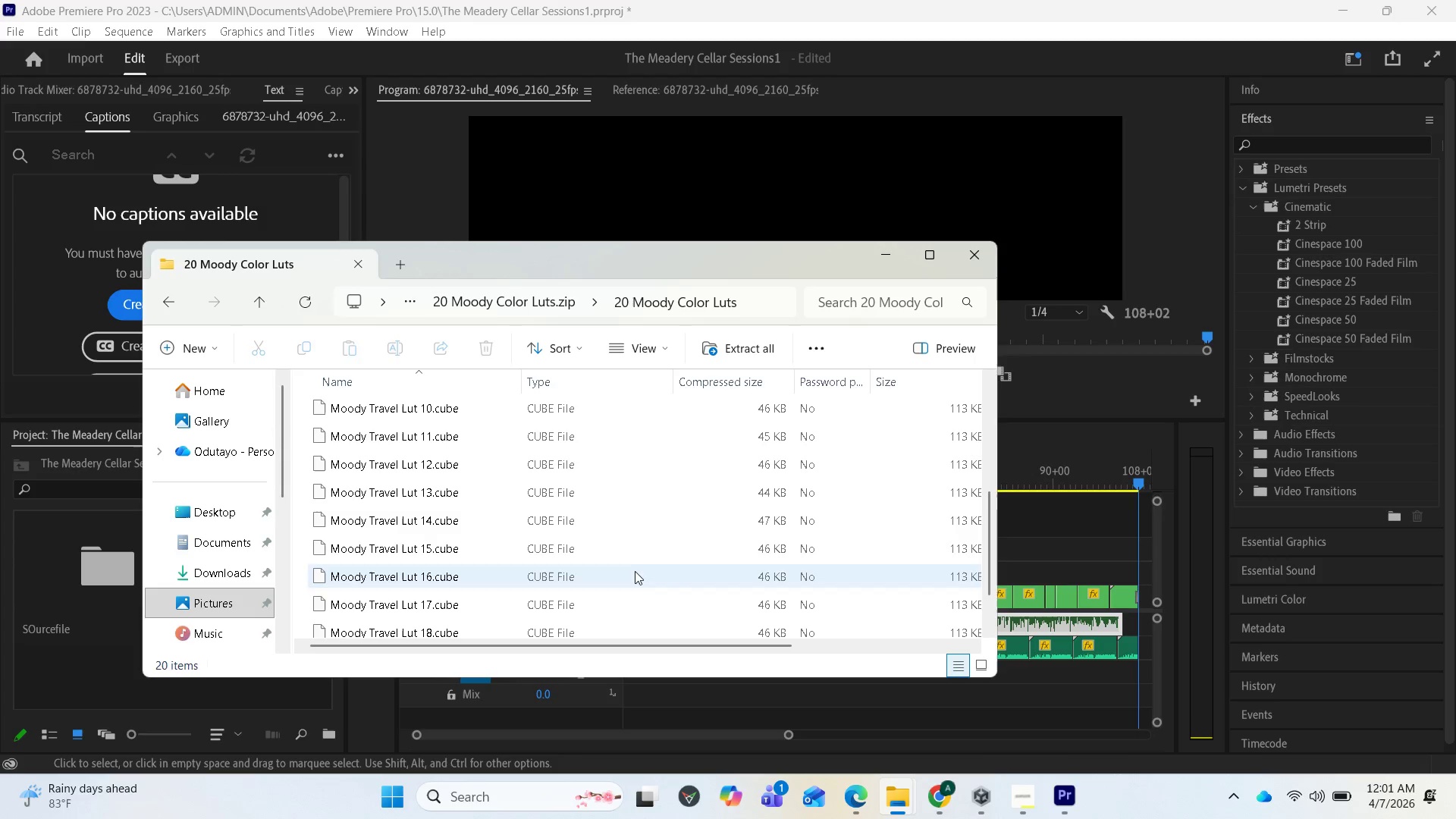 
scroll: coordinate [602, 534], scroll_direction: down, amount: 4.0
 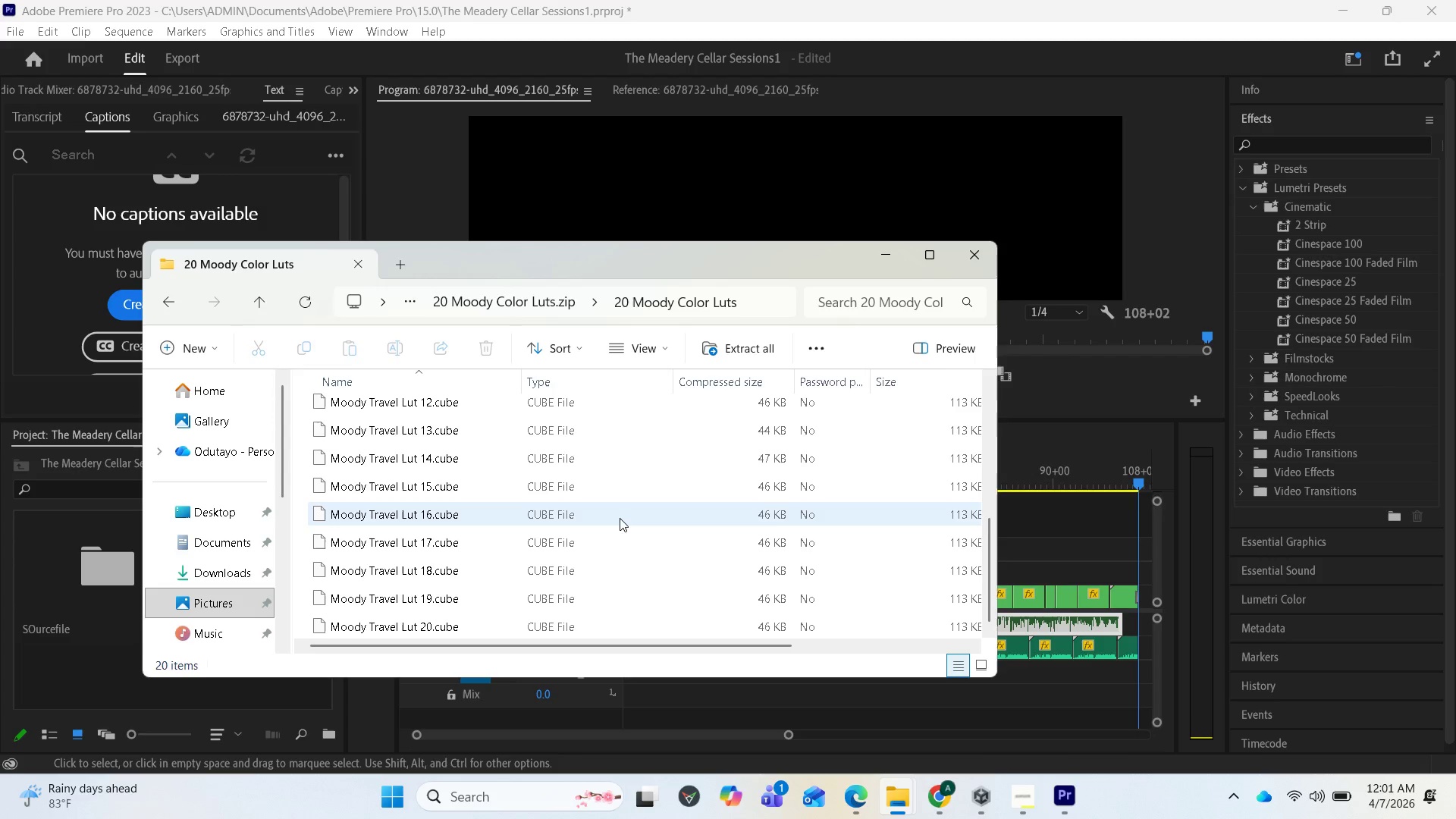 
scroll: coordinate [640, 530], scroll_direction: up, amount: 8.0
 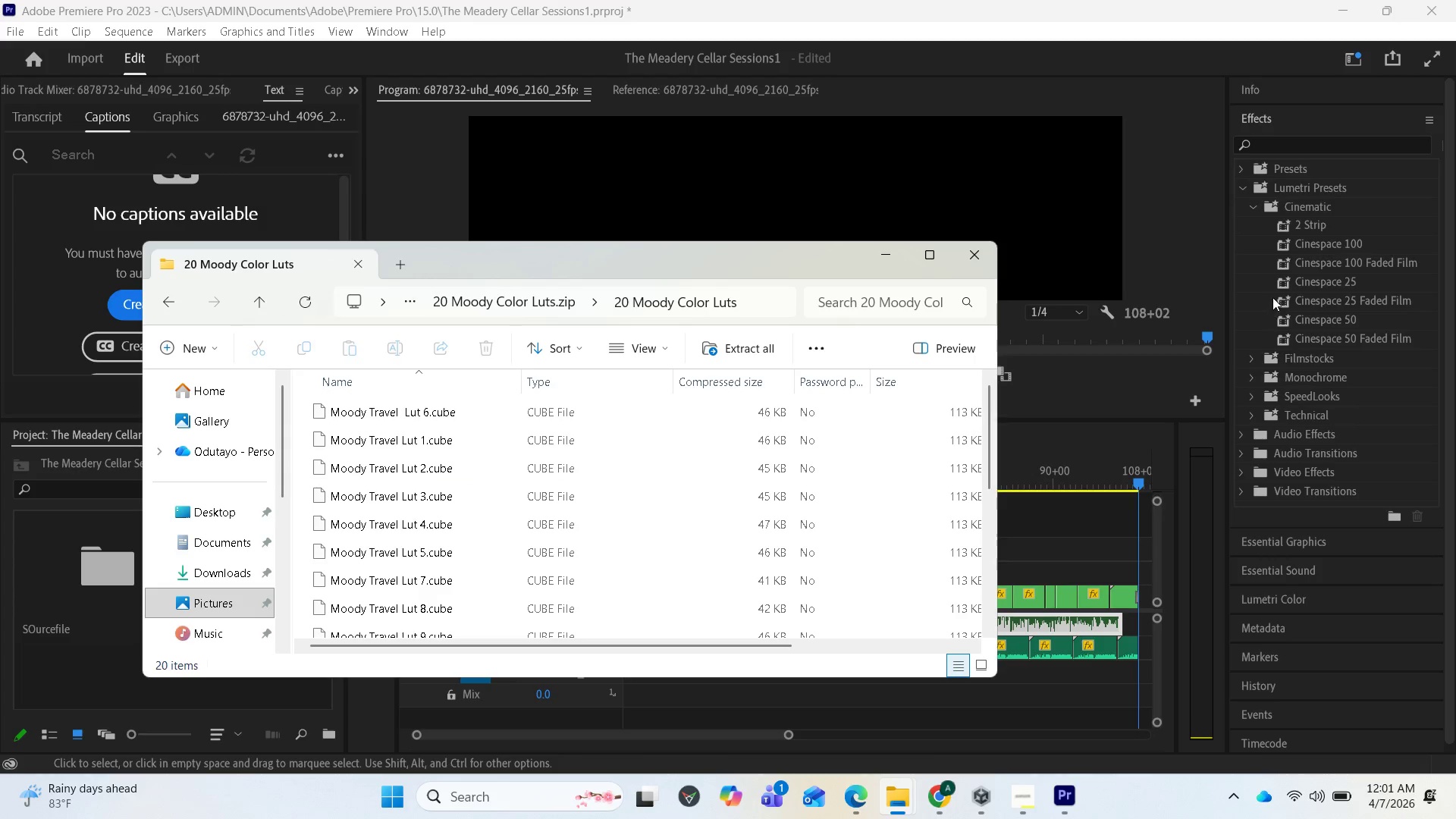 
left_click([1322, 149])
 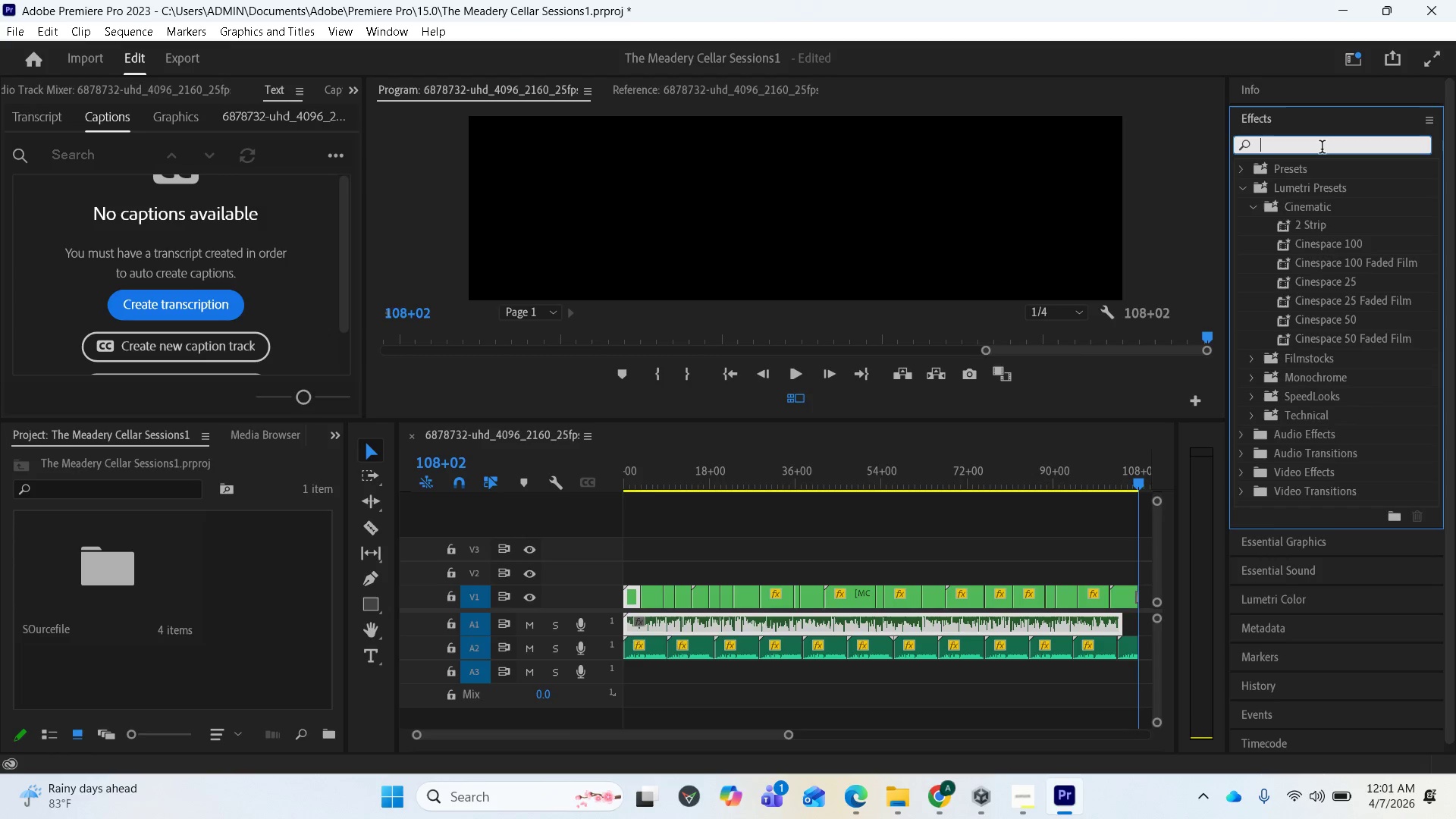 
type(mo0)
 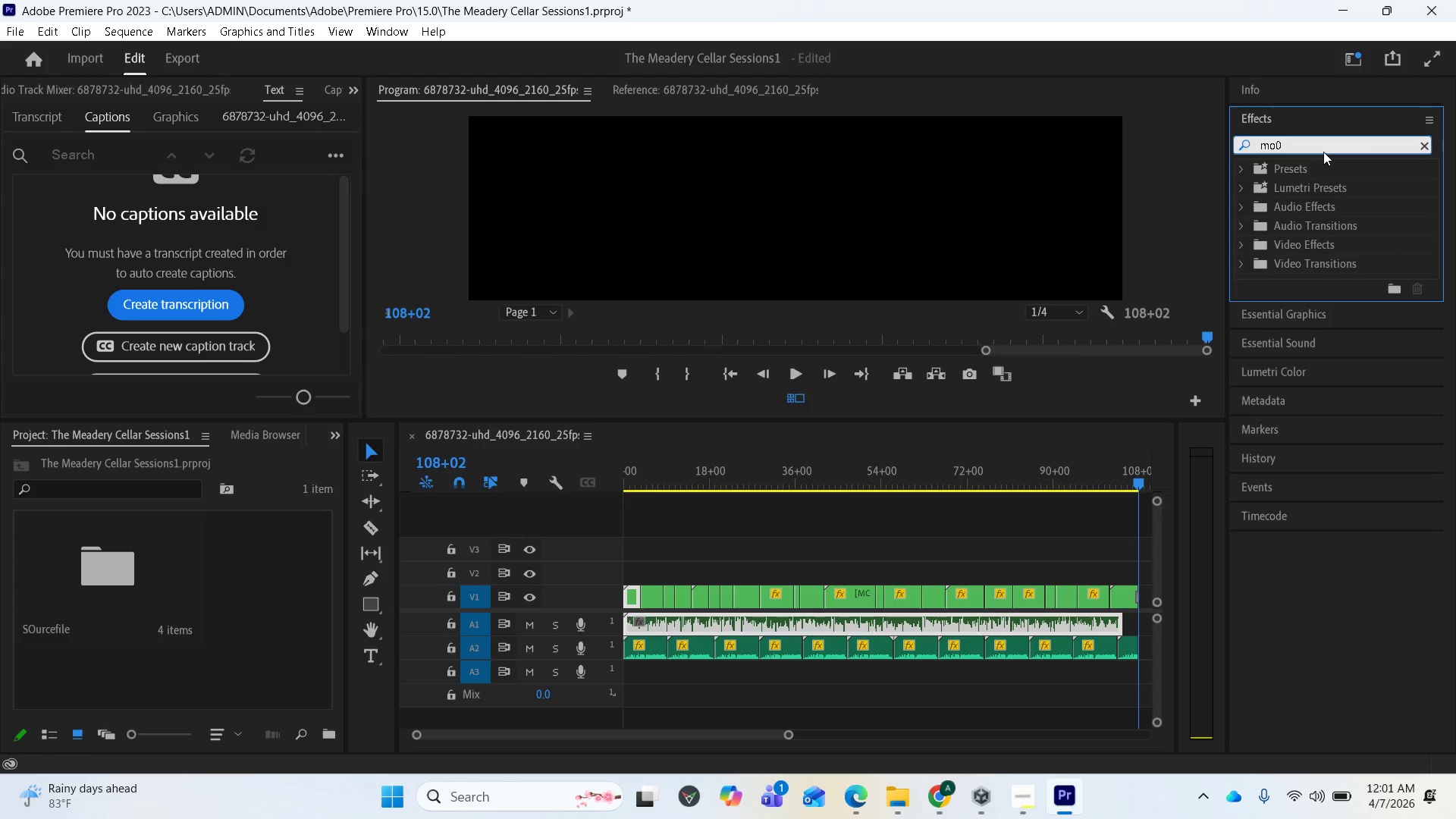 
wait(5.09)
 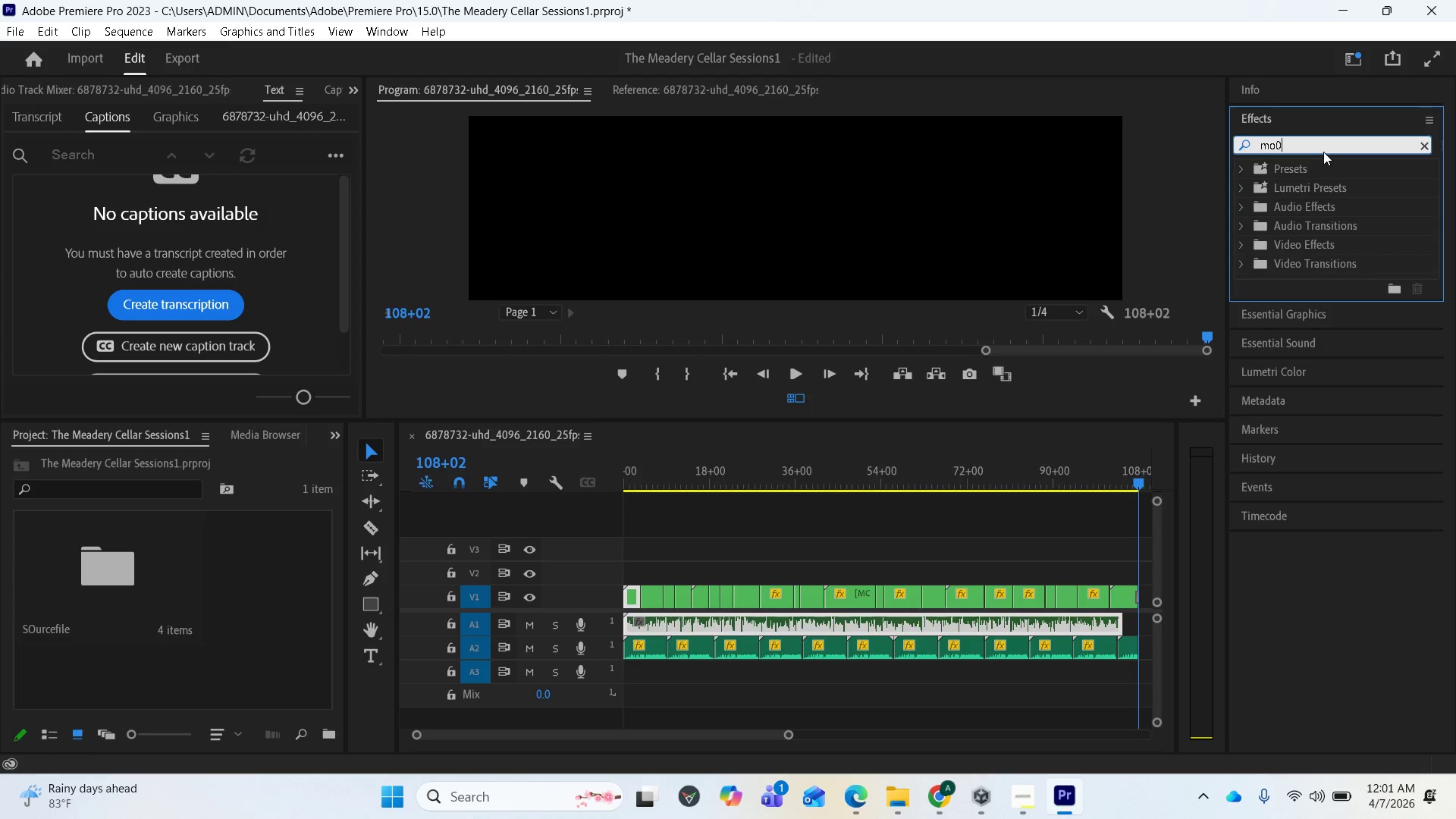 
key(Backspace)
type(od)
 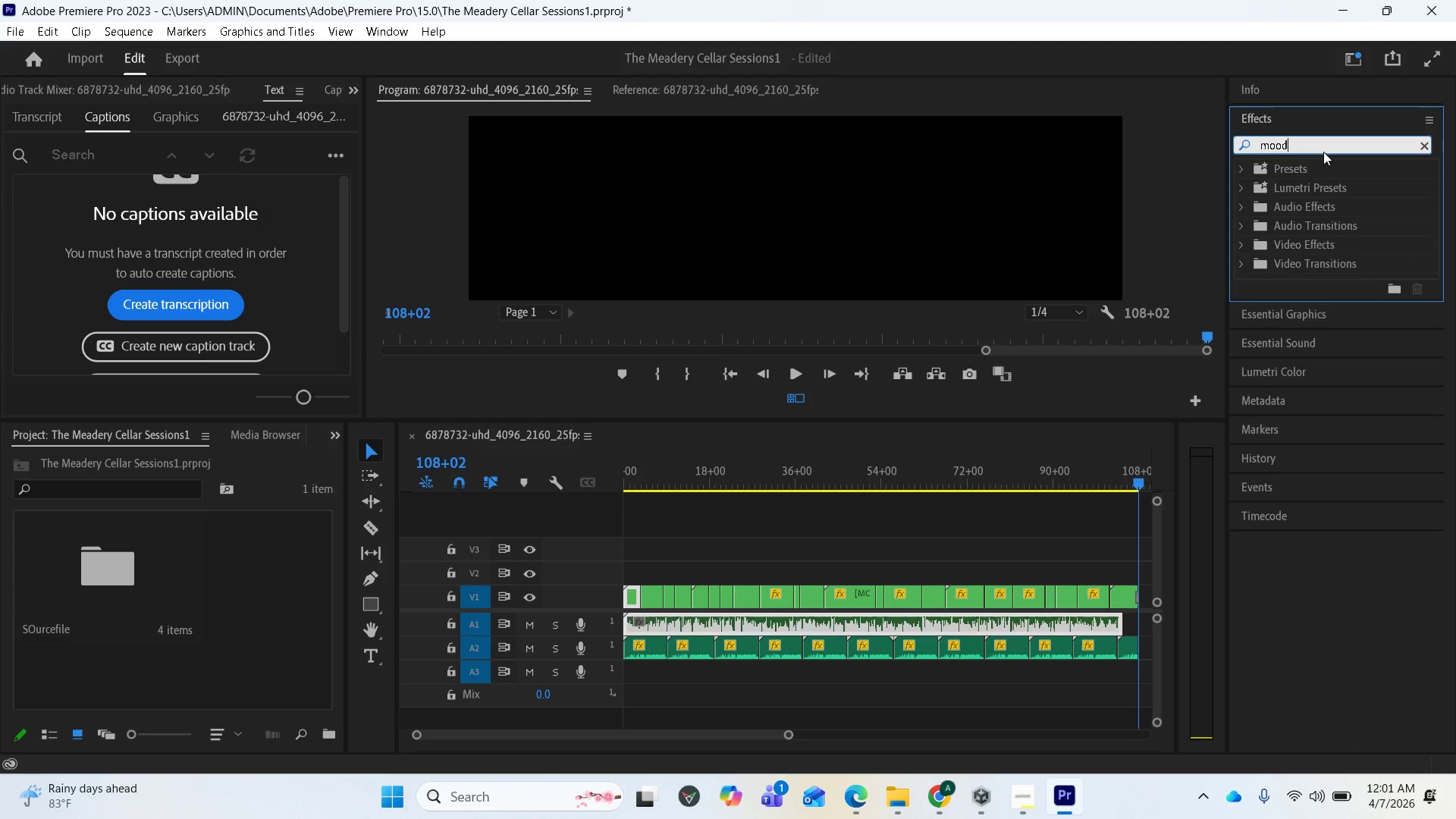 
scroll: coordinate [1327, 199], scroll_direction: up, amount: 5.0
 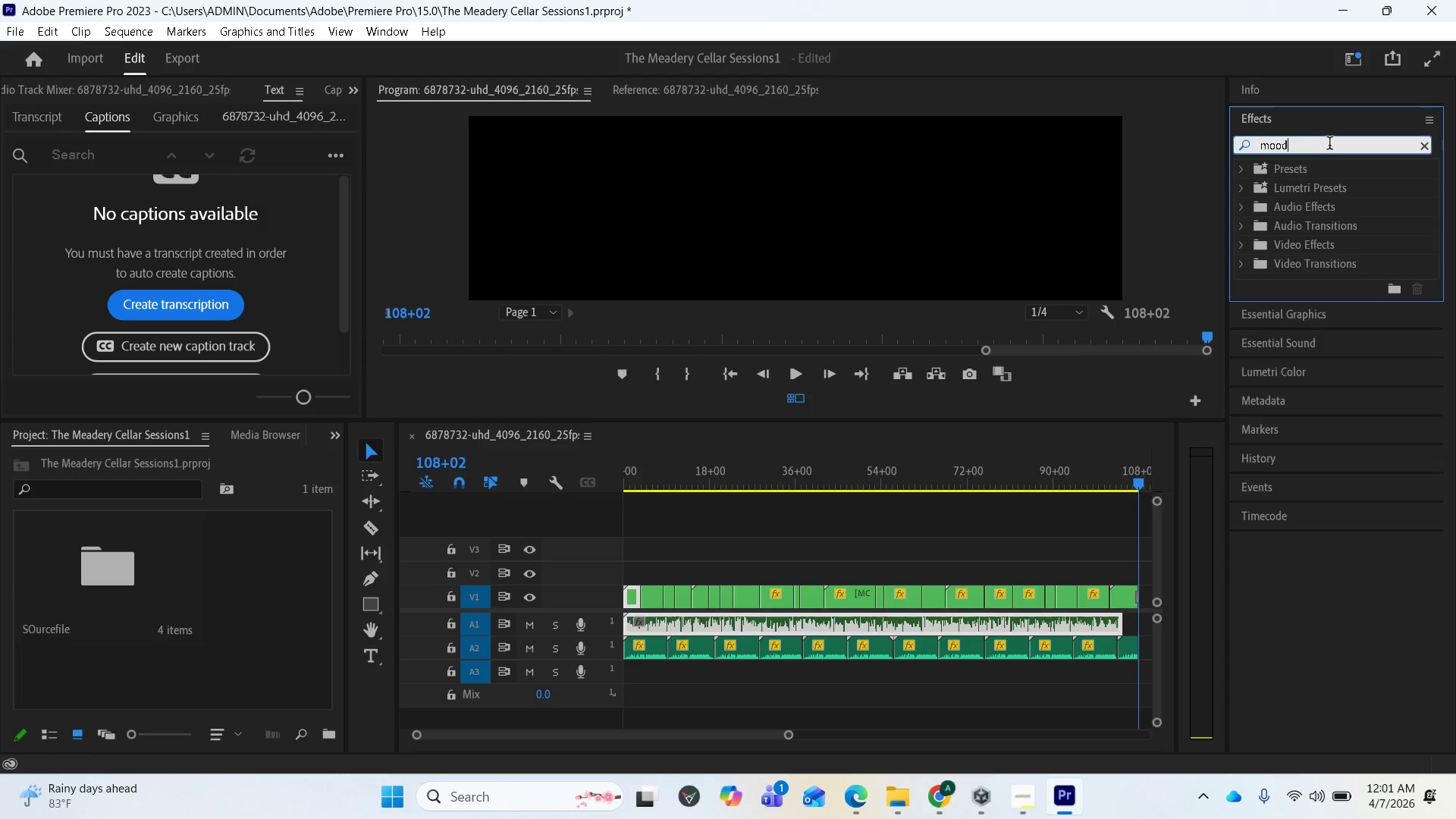 
left_click([1251, 333])
 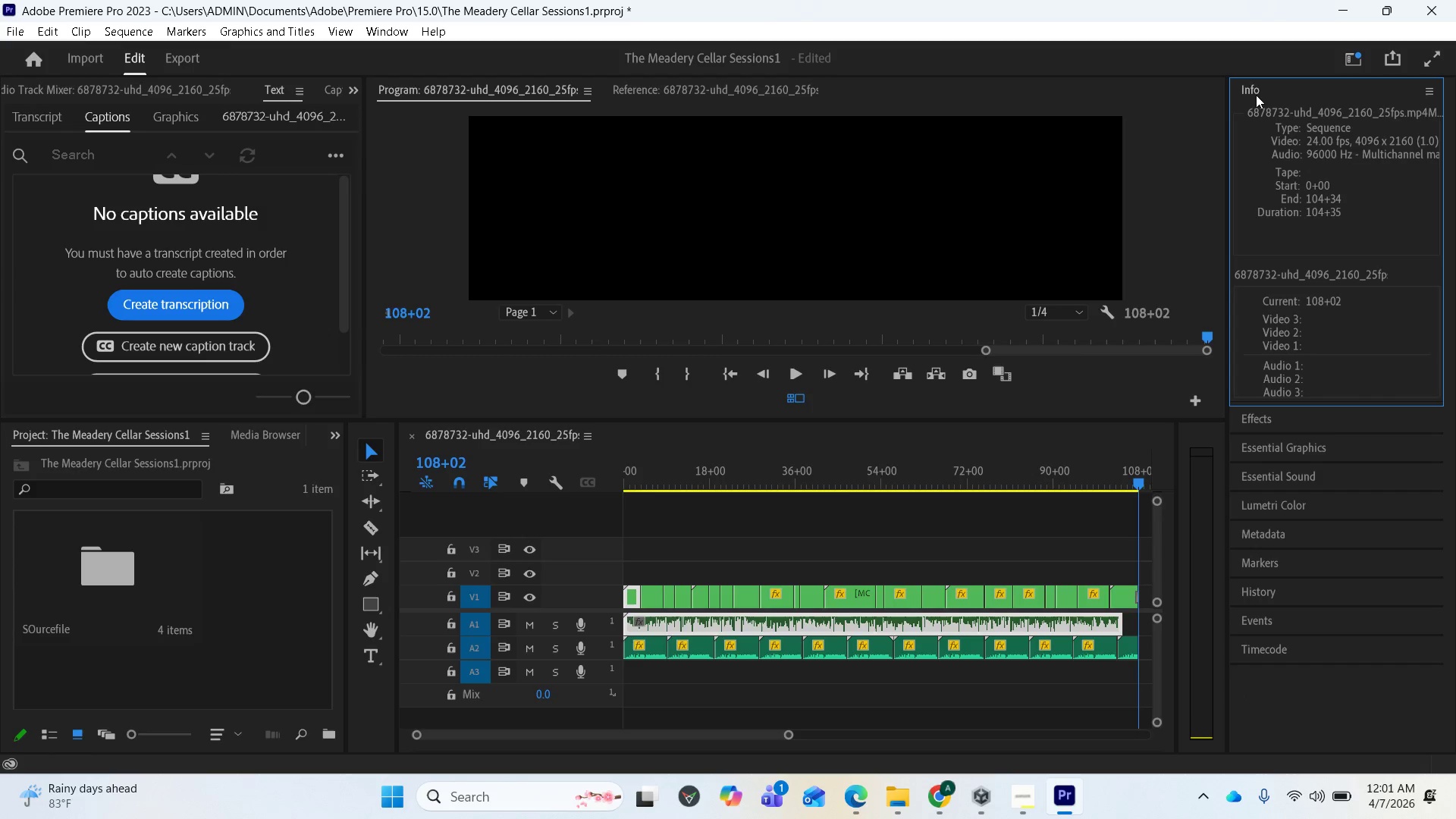 
wait(5.66)
 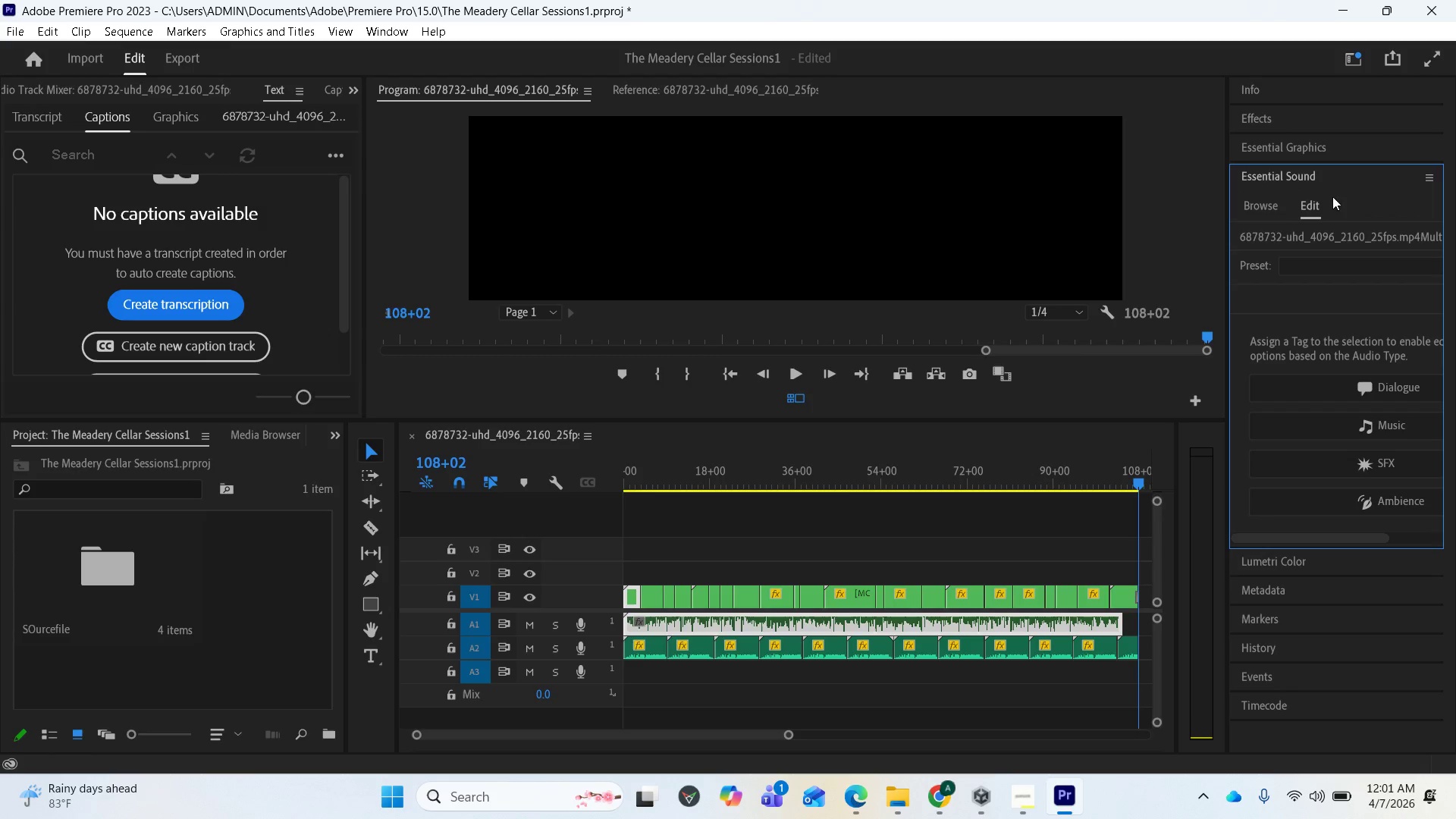 
left_click([1244, 96])
 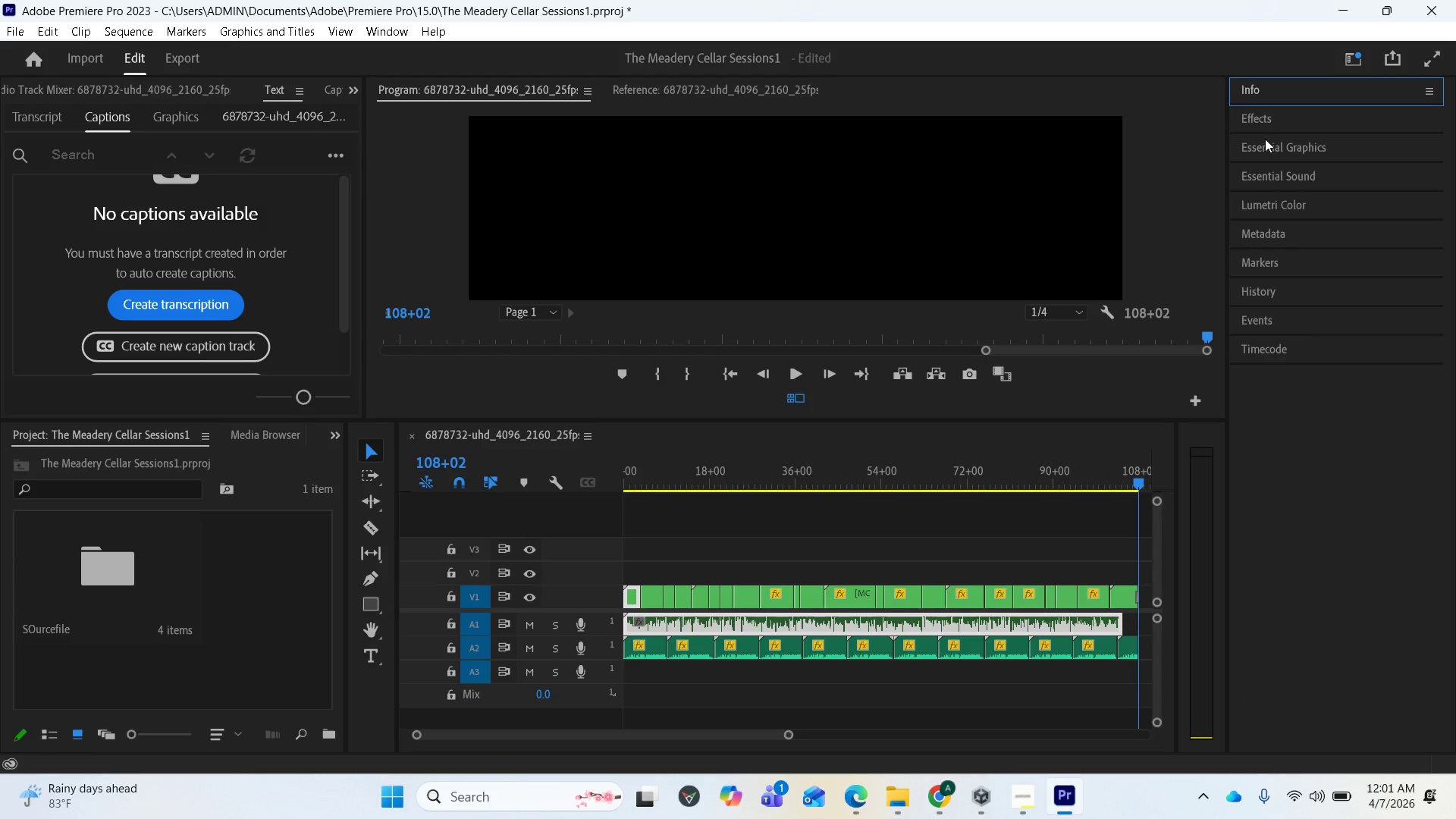 
left_click([1257, 118])
 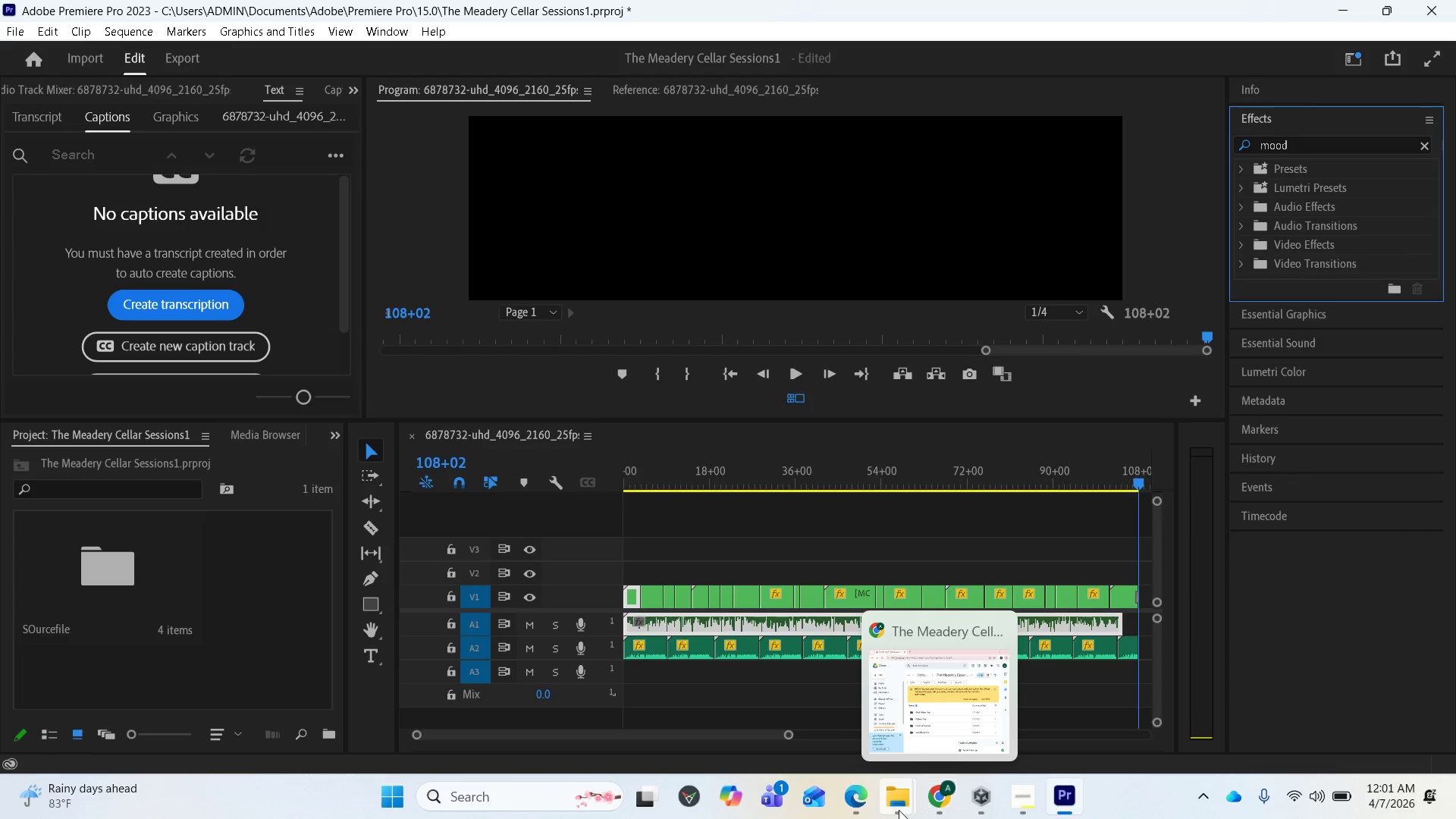 
wait(9.33)
 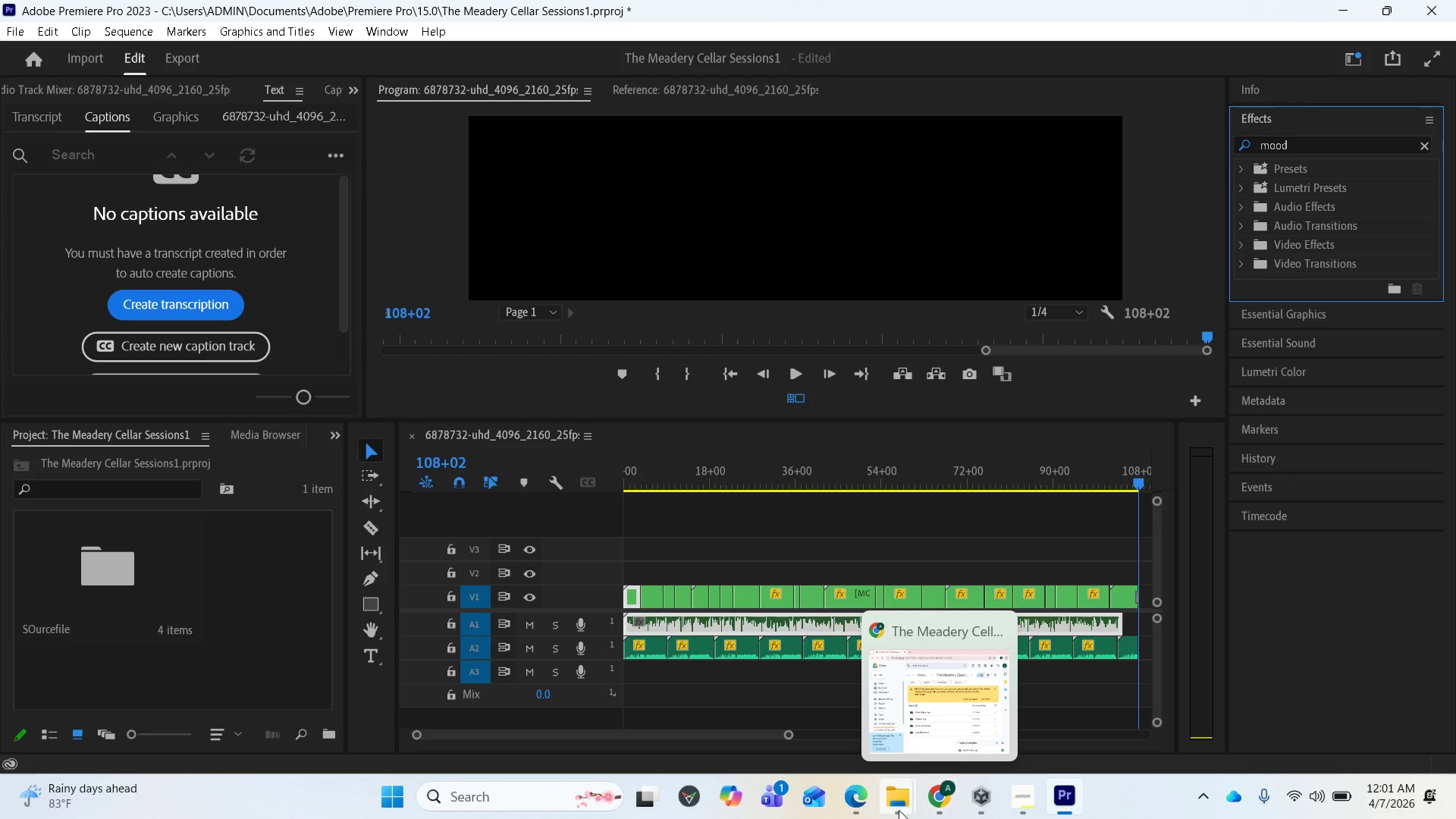 
left_click([570, 717])
 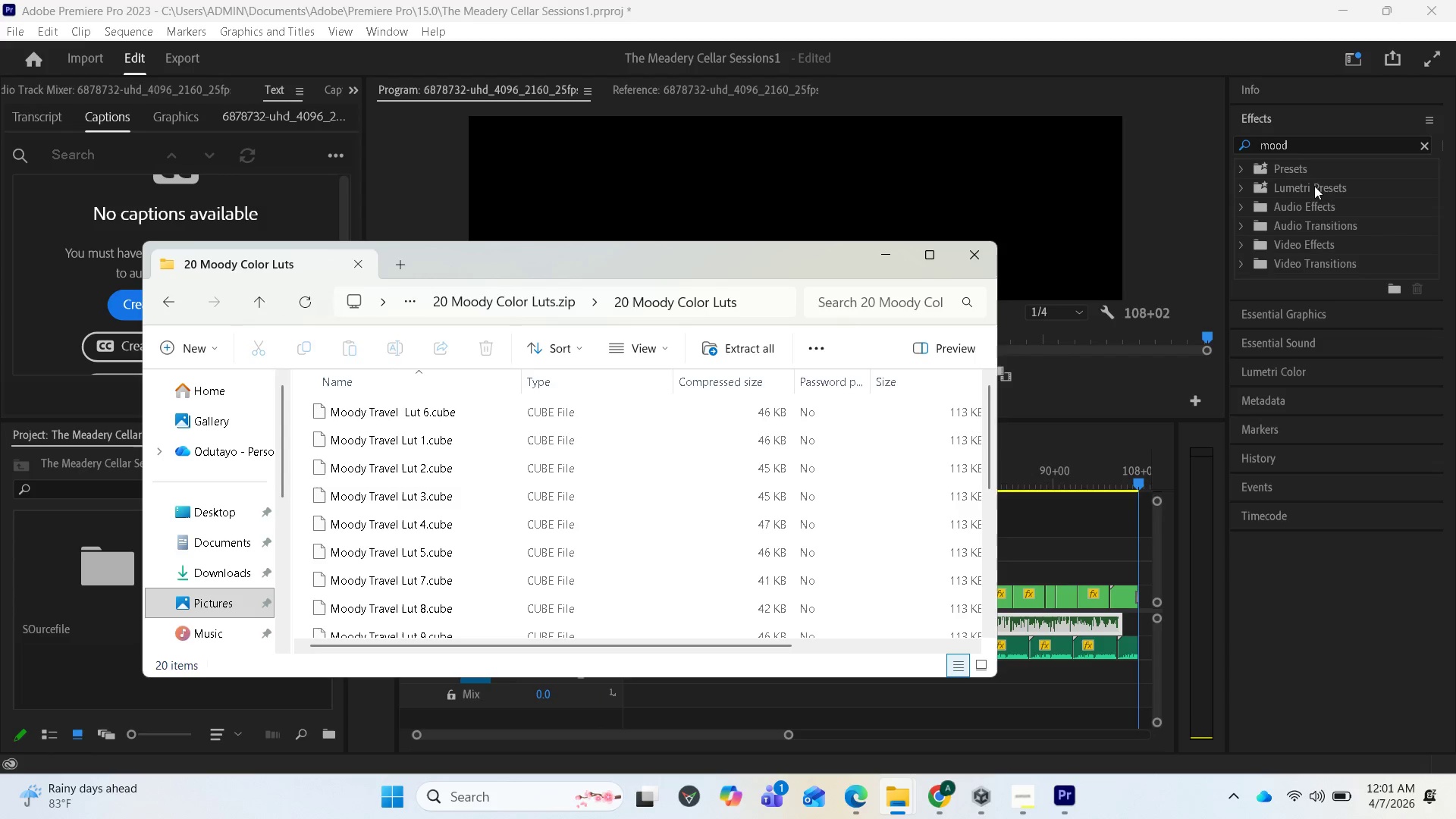 
left_click([1300, 141])
 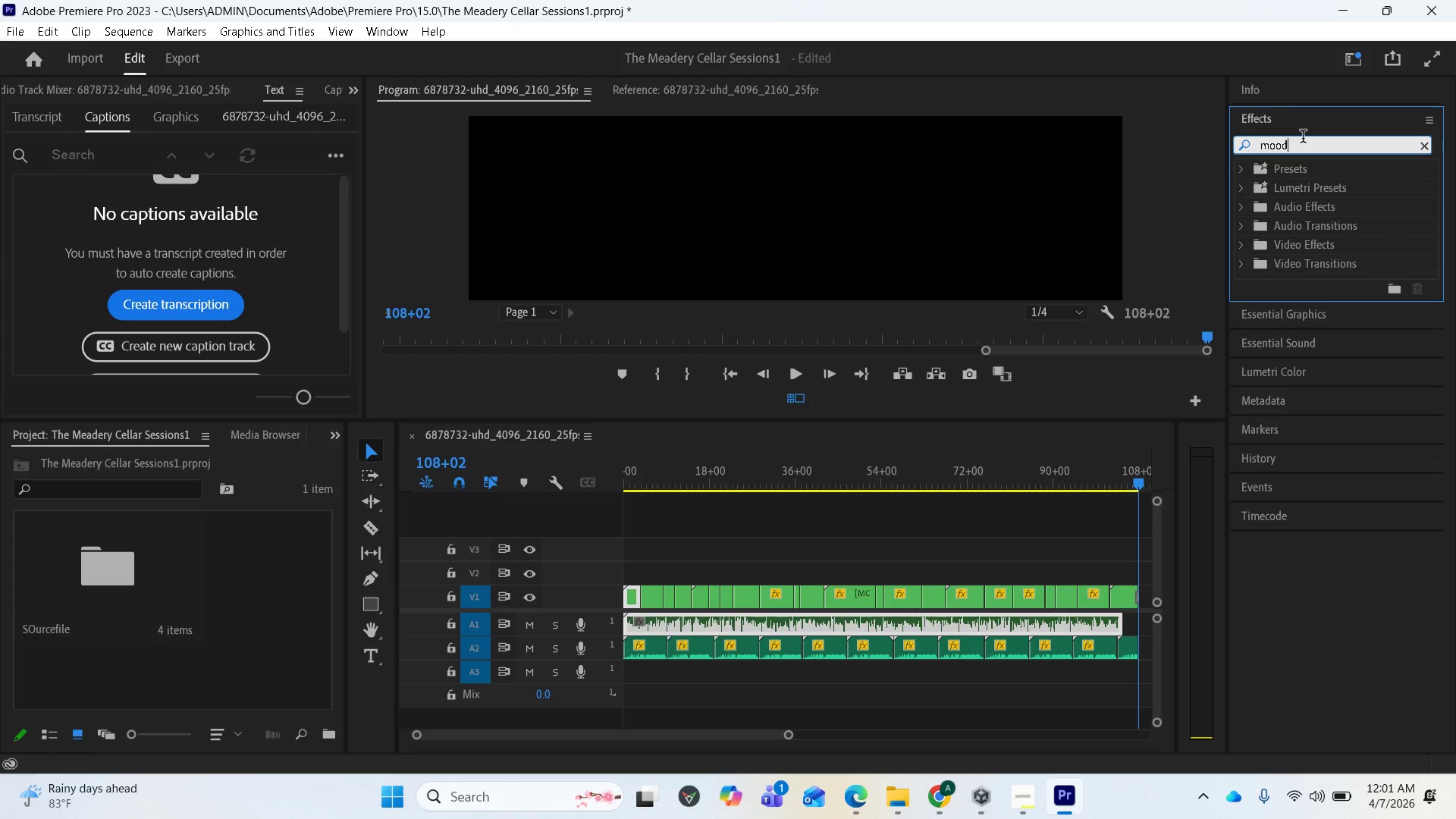 
key(Y)
 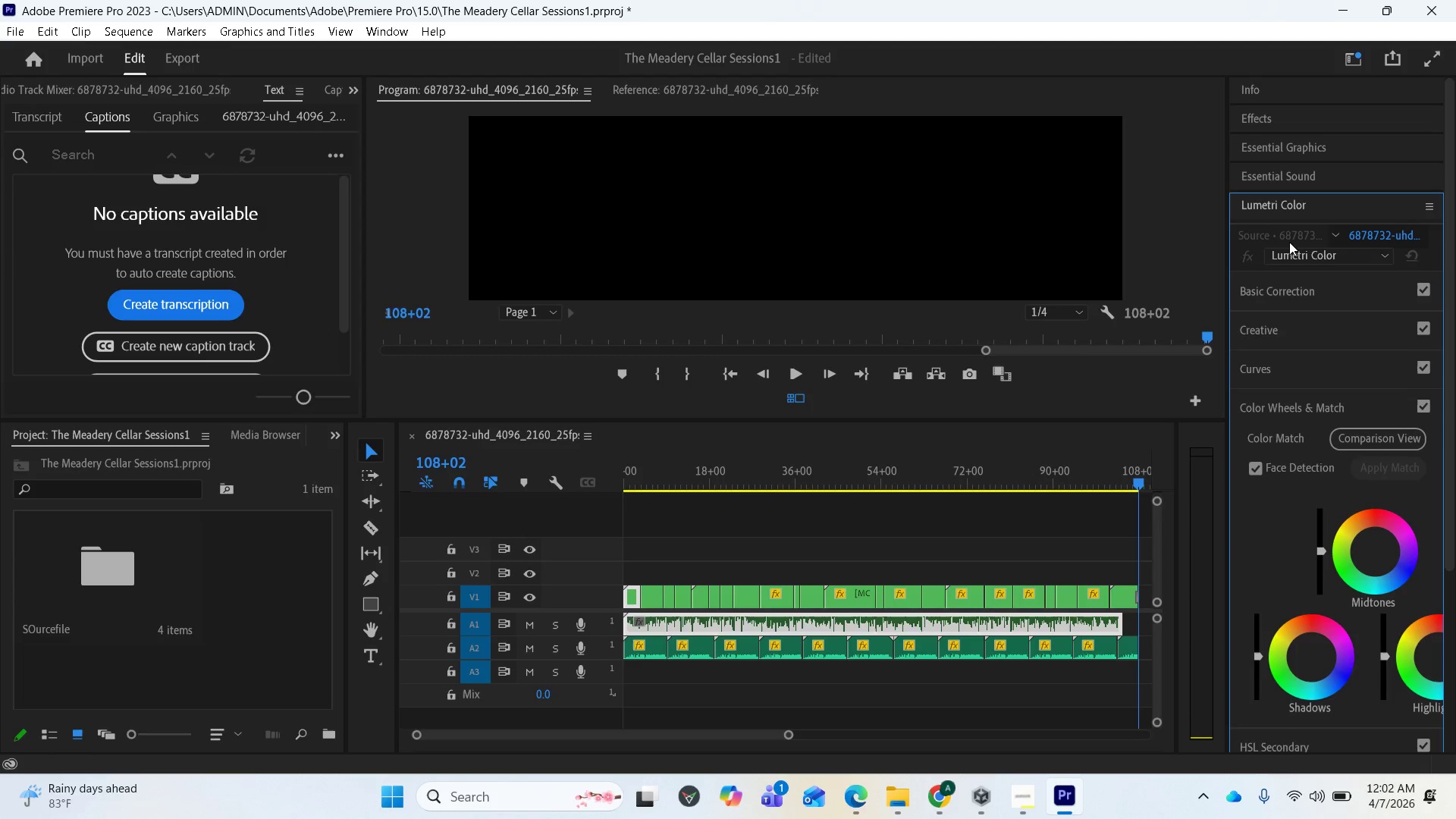 
wait(11.12)
 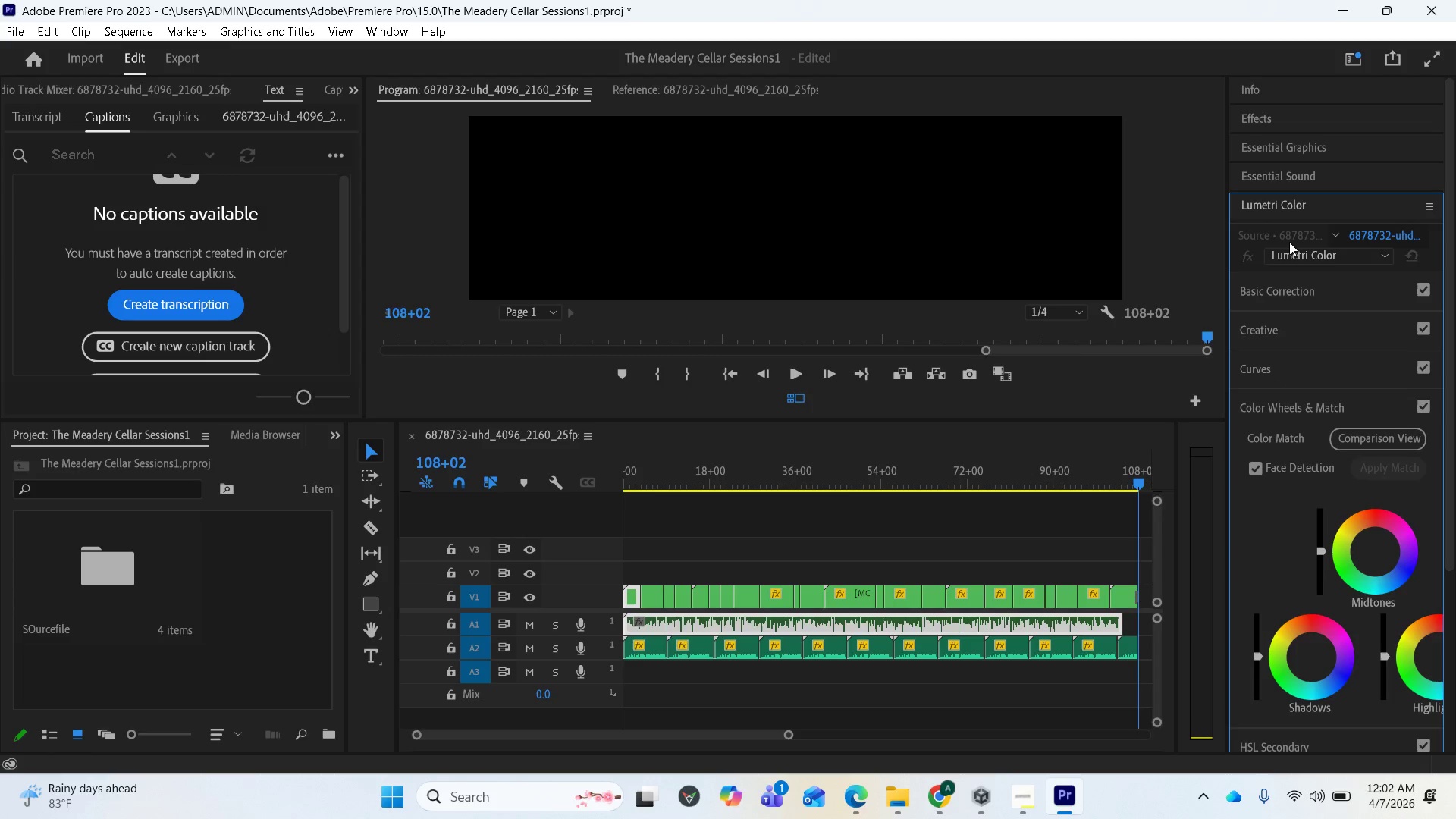 
left_click([1301, 249])
 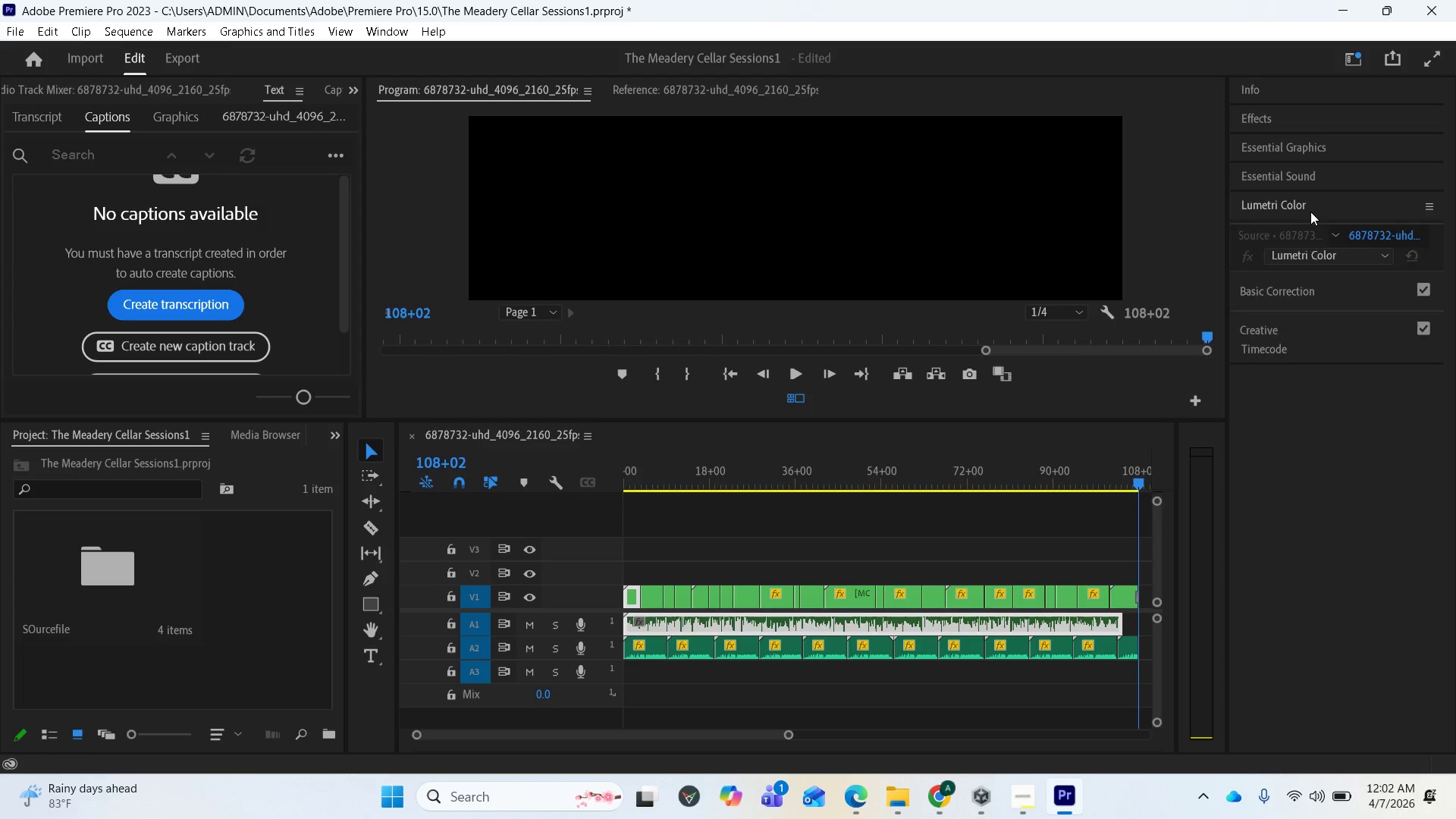 
wait(6.16)
 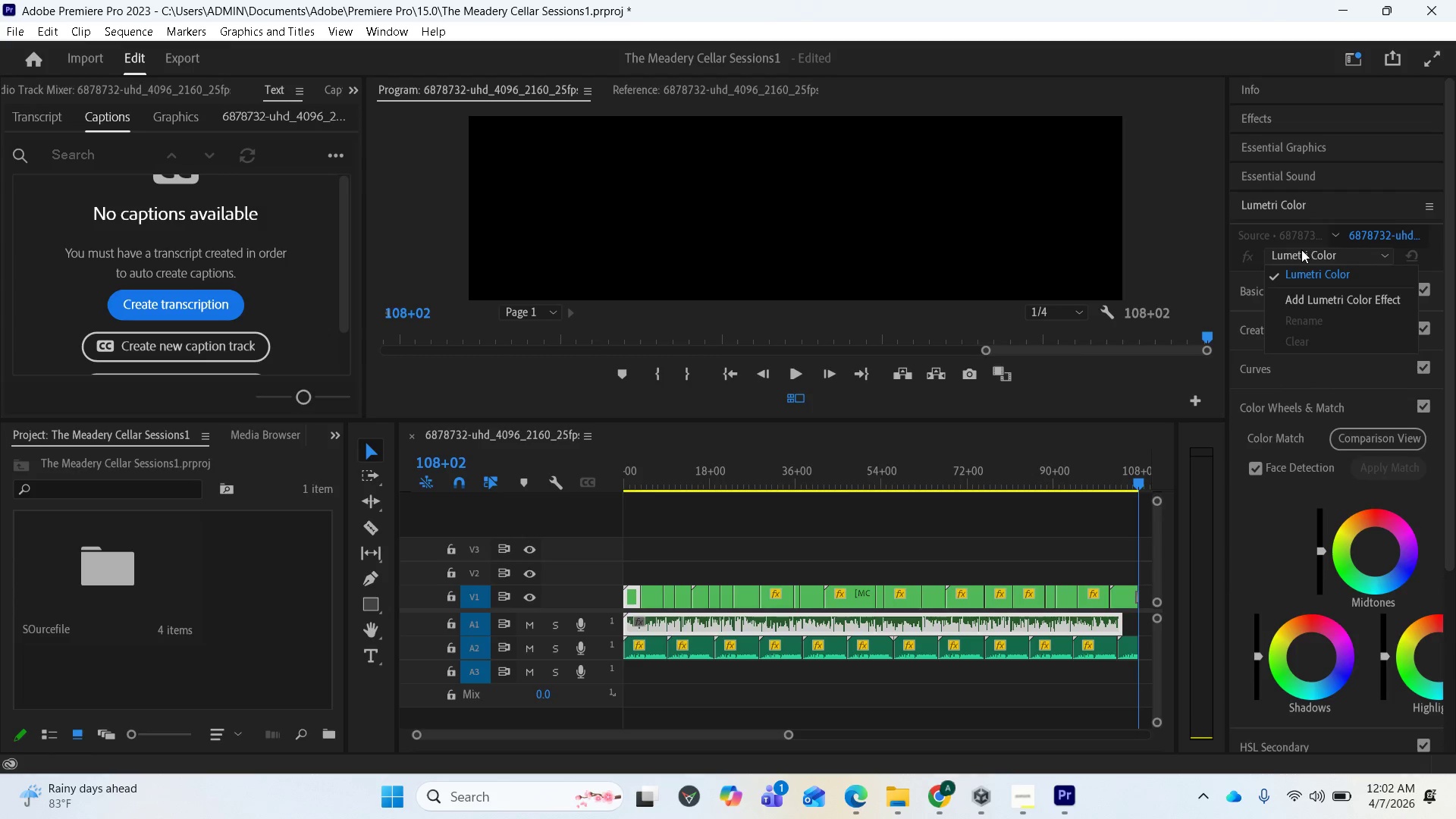 
left_click([1301, 240])
 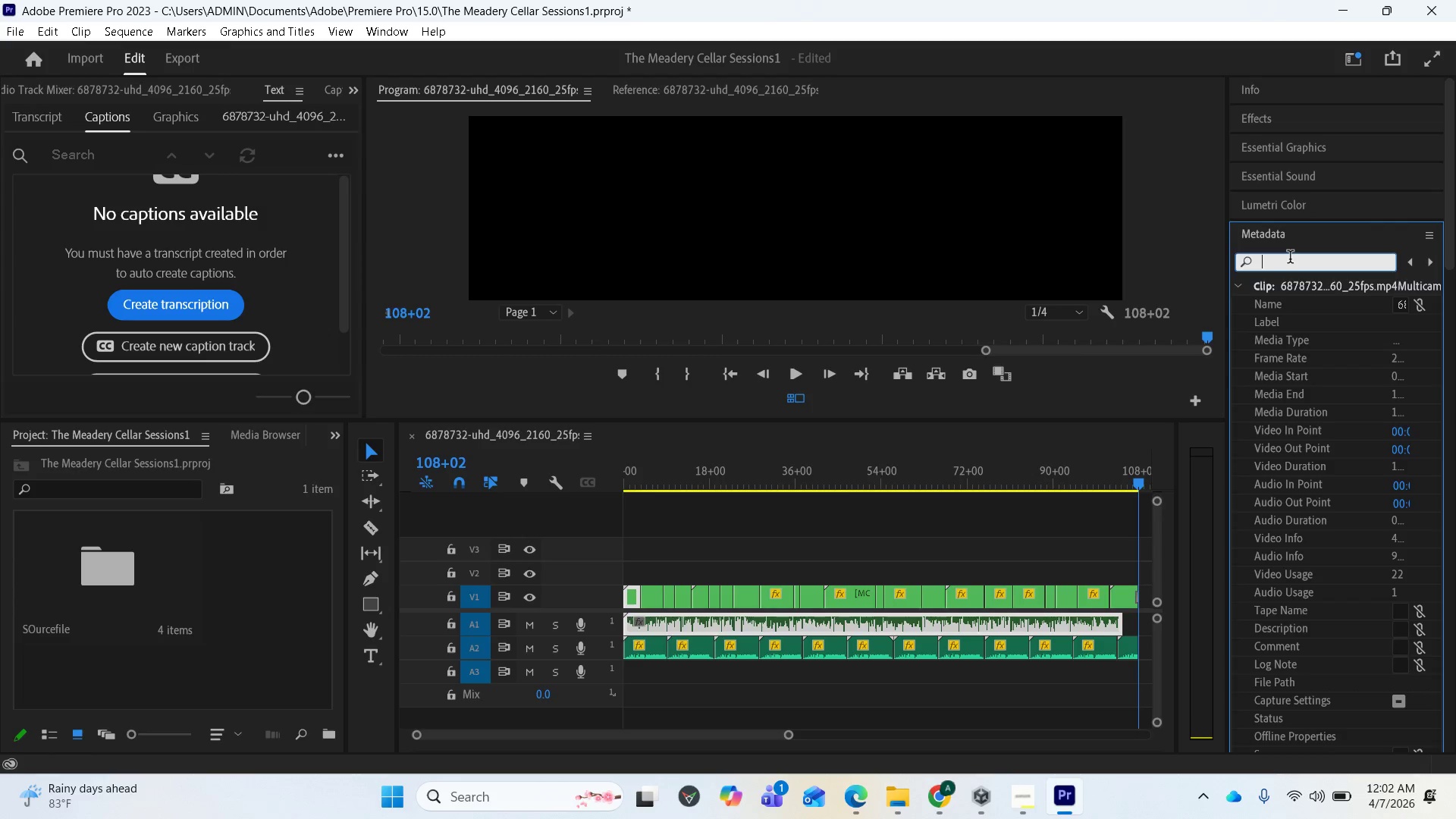 
type(moody)
 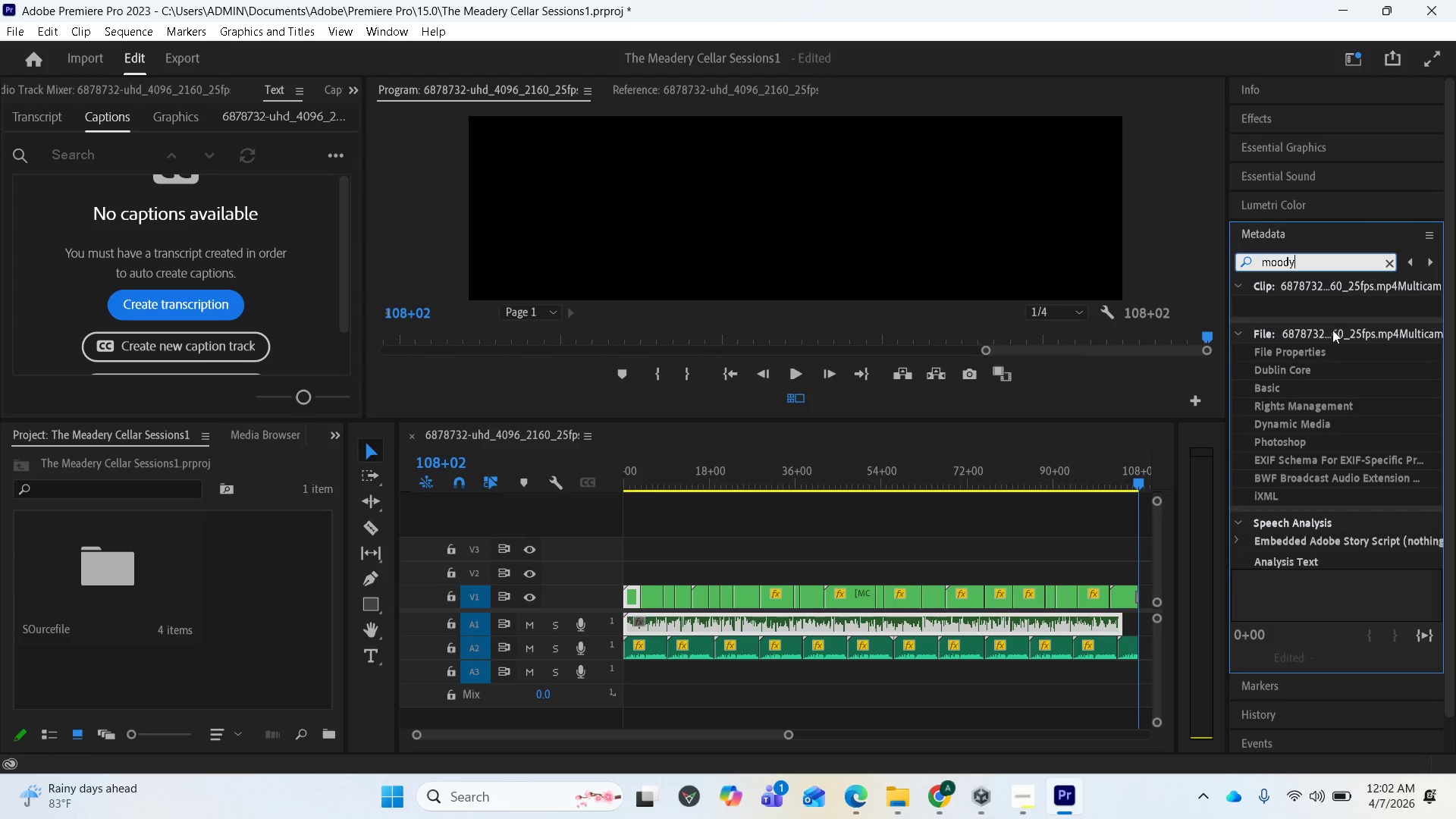 
mouse_move([1333, 409])
 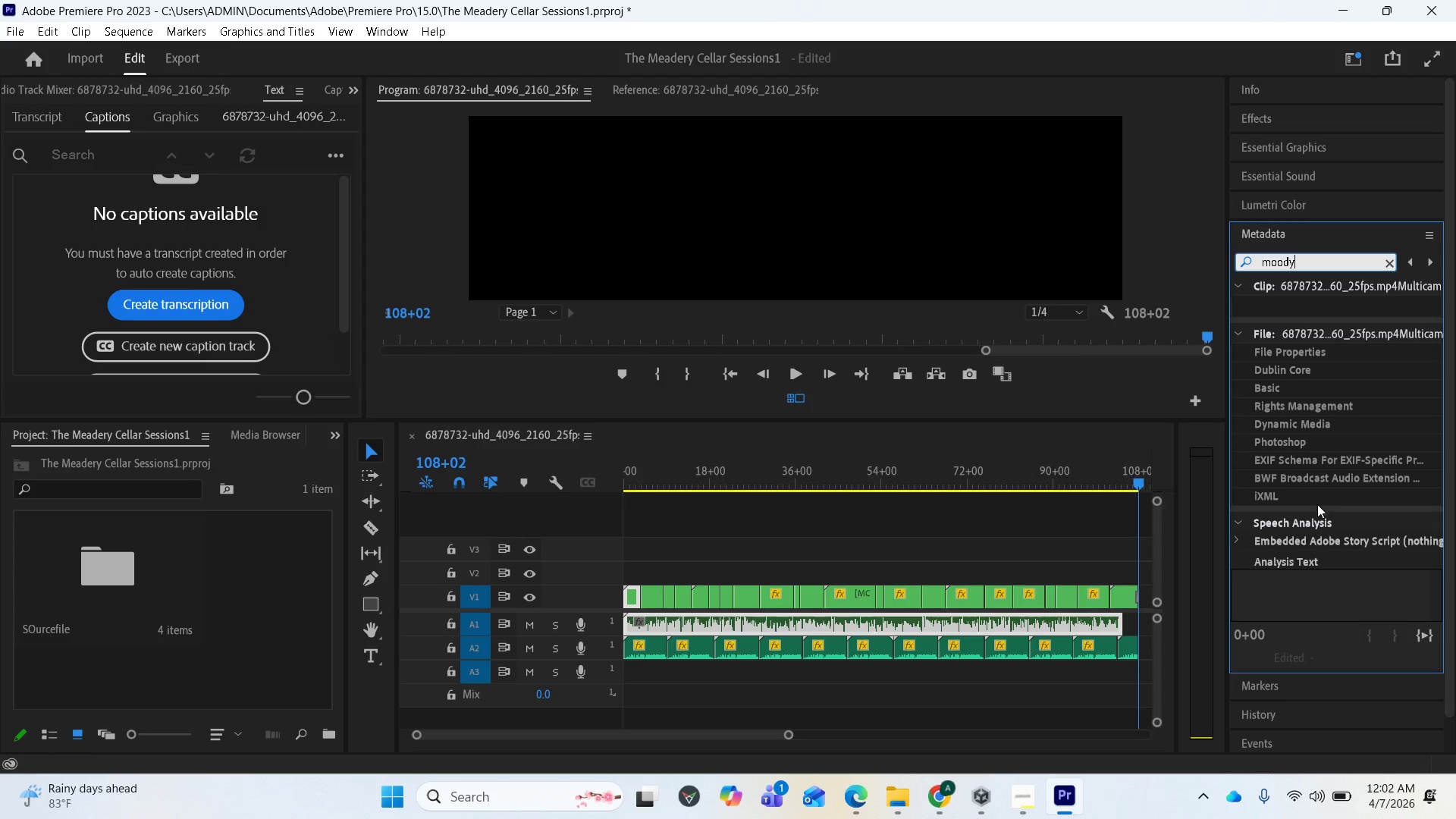 
scroll: coordinate [1310, 506], scroll_direction: down, amount: 3.0
 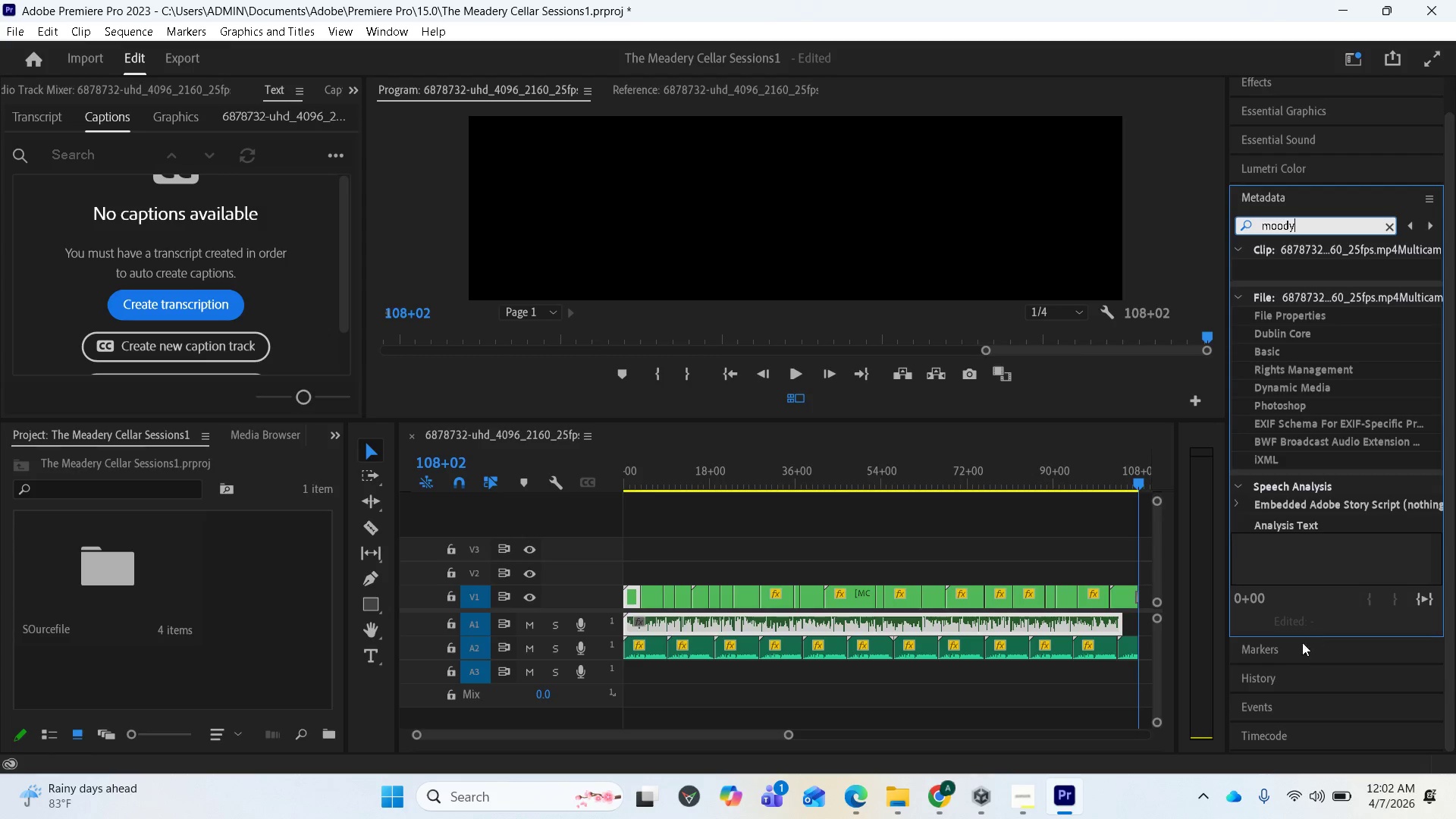 
left_click([1262, 651])
 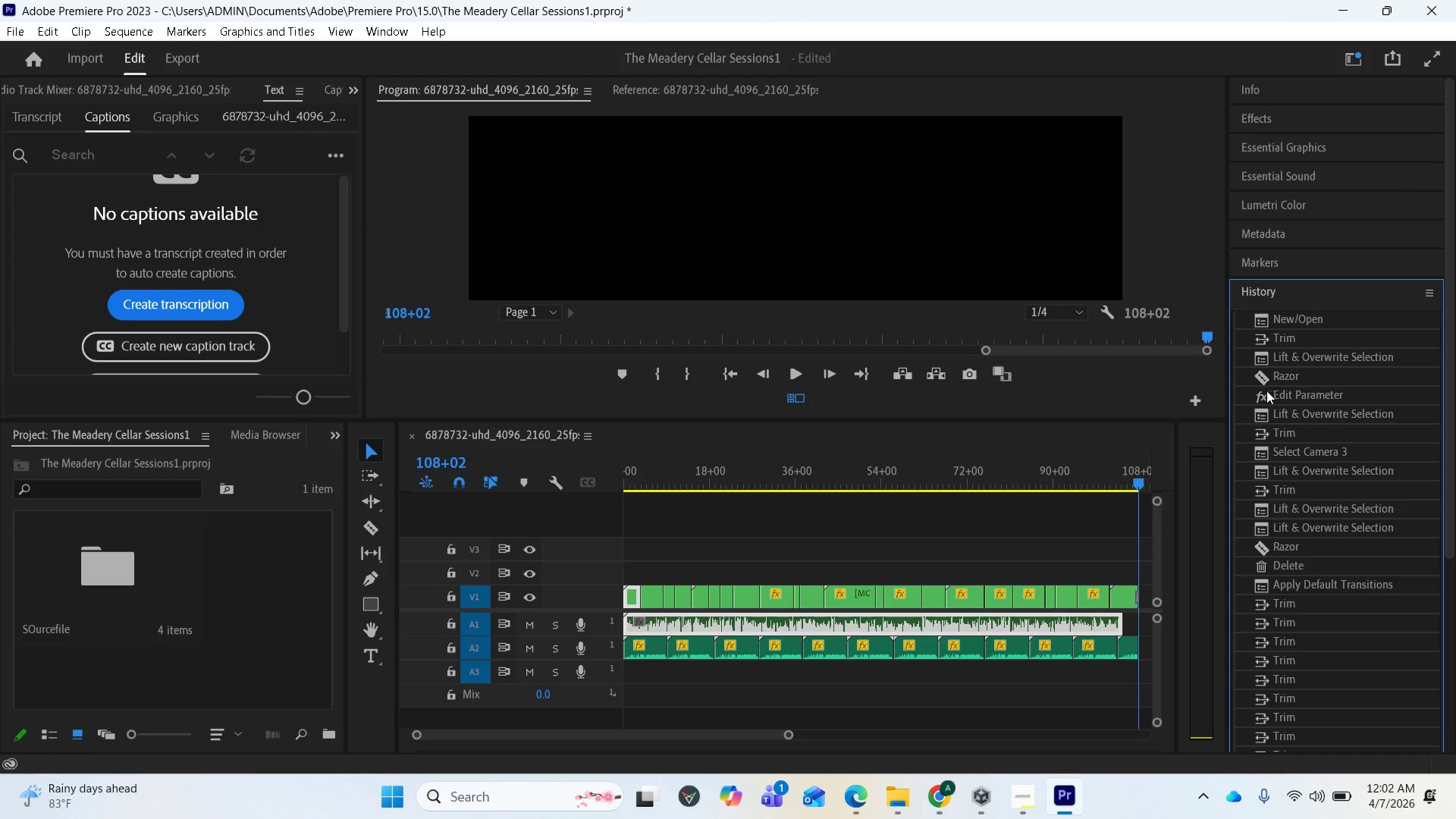 
scroll: coordinate [1346, 548], scroll_direction: down, amount: 3.0
 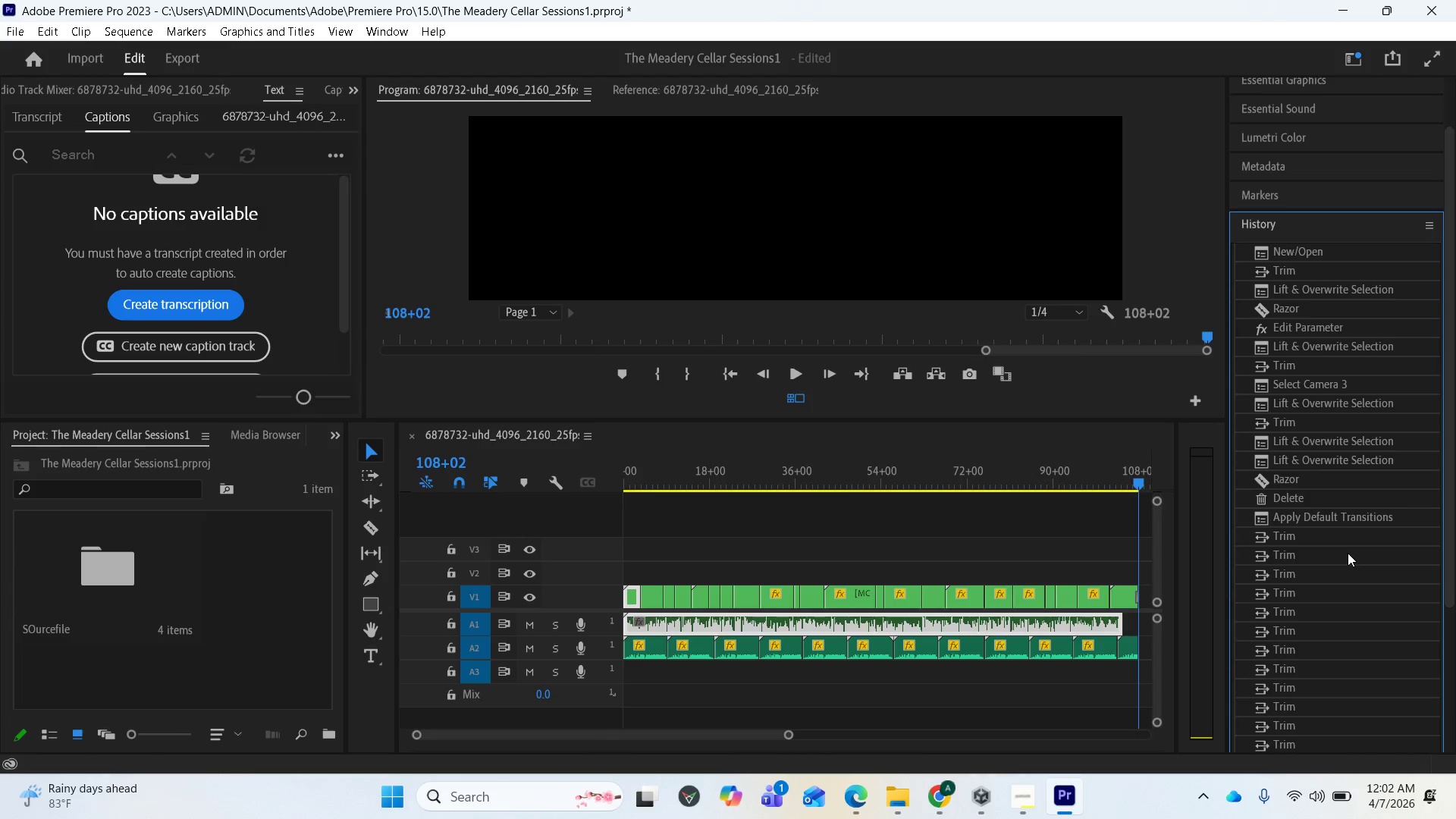 
scroll: coordinate [1354, 529], scroll_direction: up, amount: 4.0
 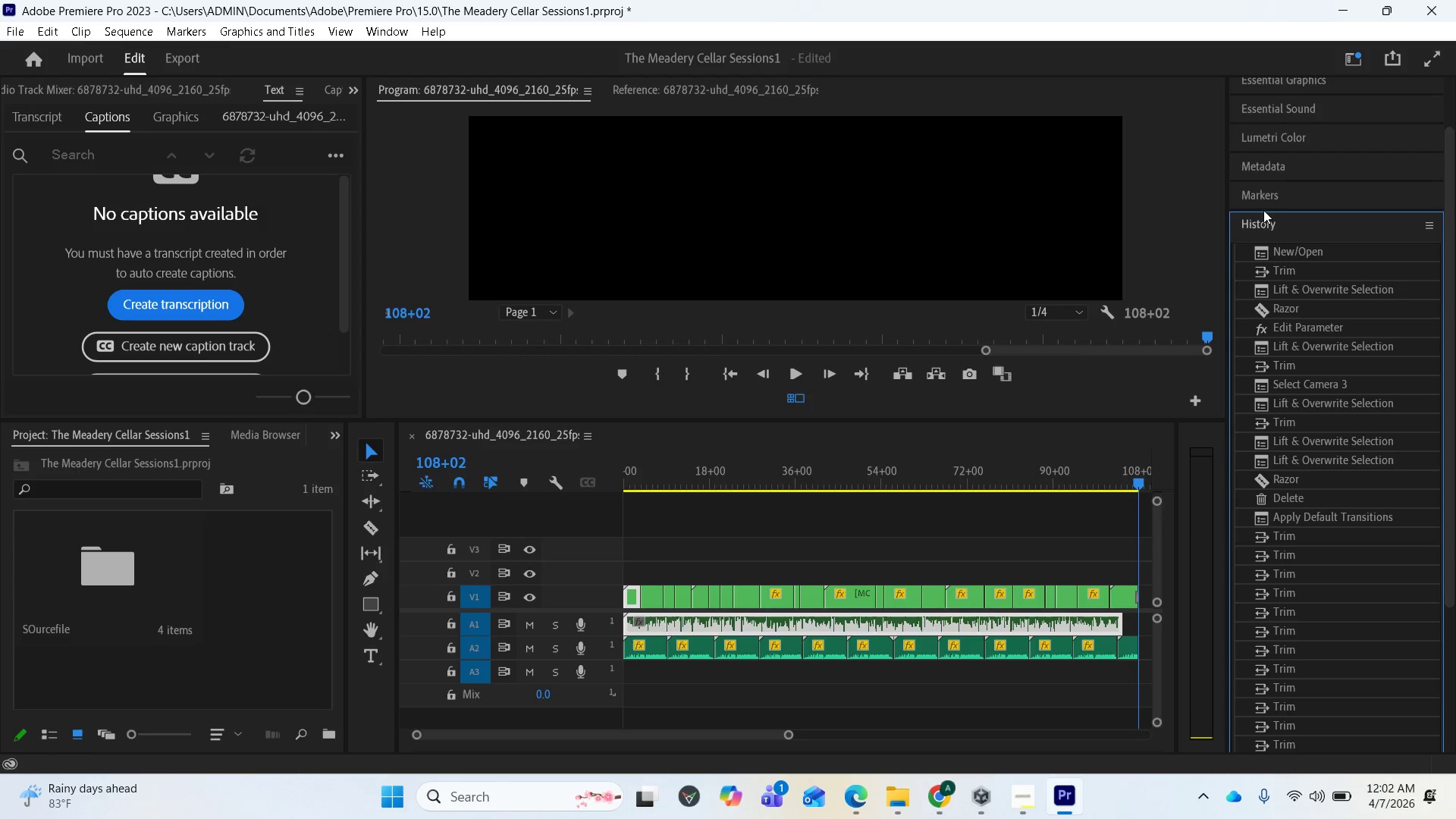 
left_click([1263, 223])
 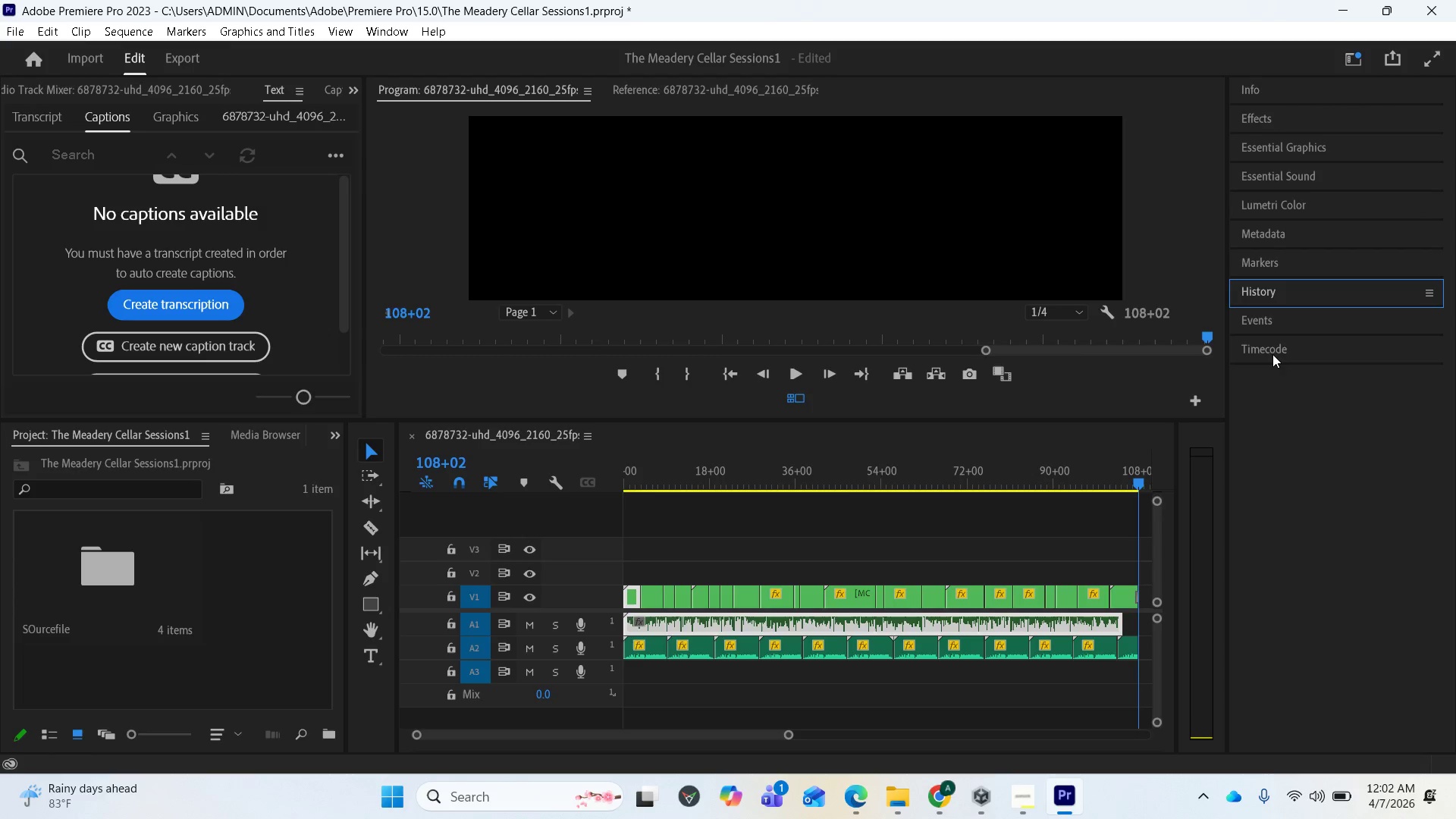 
left_click([1270, 353])
 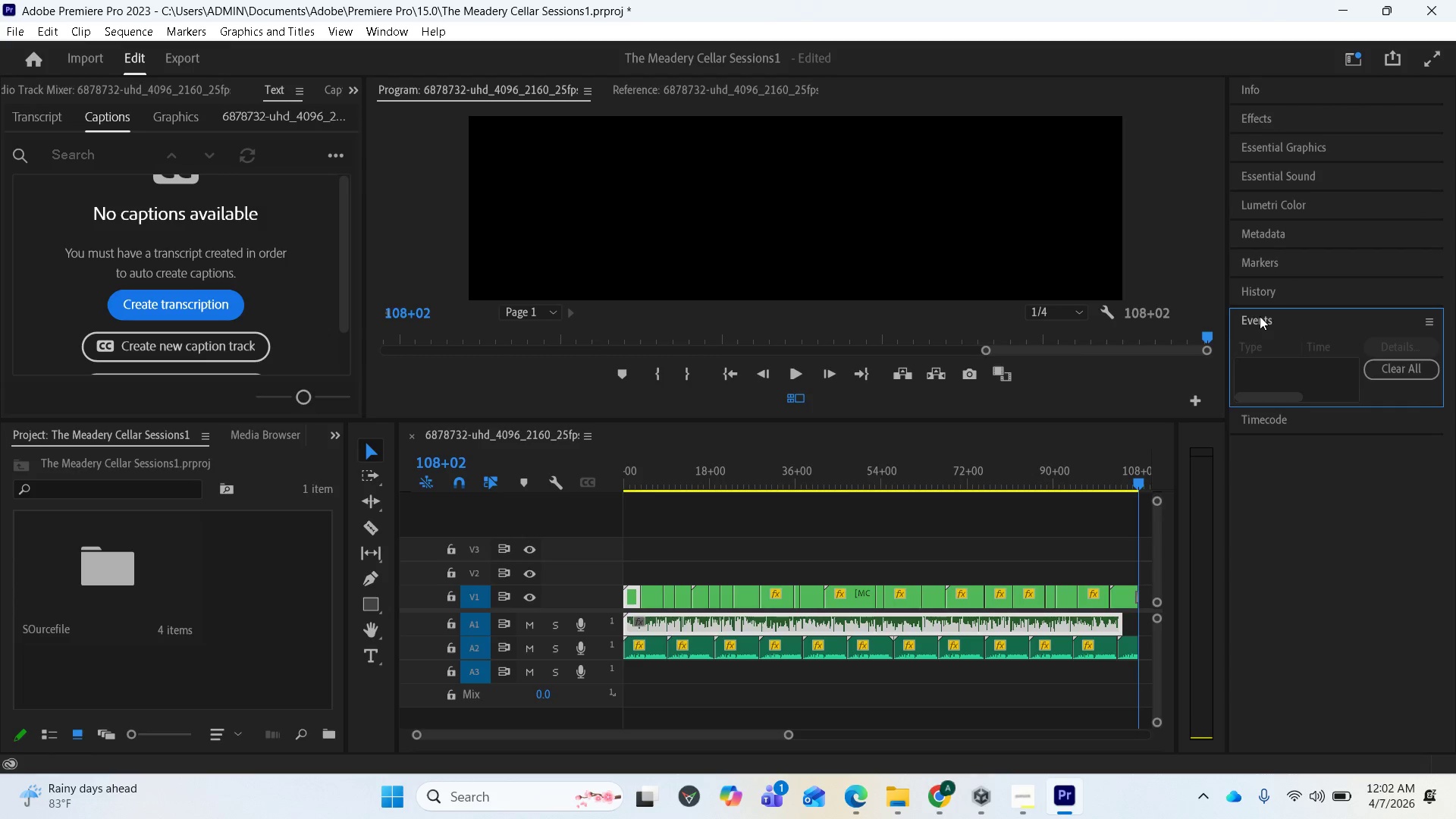 
scroll: coordinate [1271, 240], scroll_direction: up, amount: 2.0
 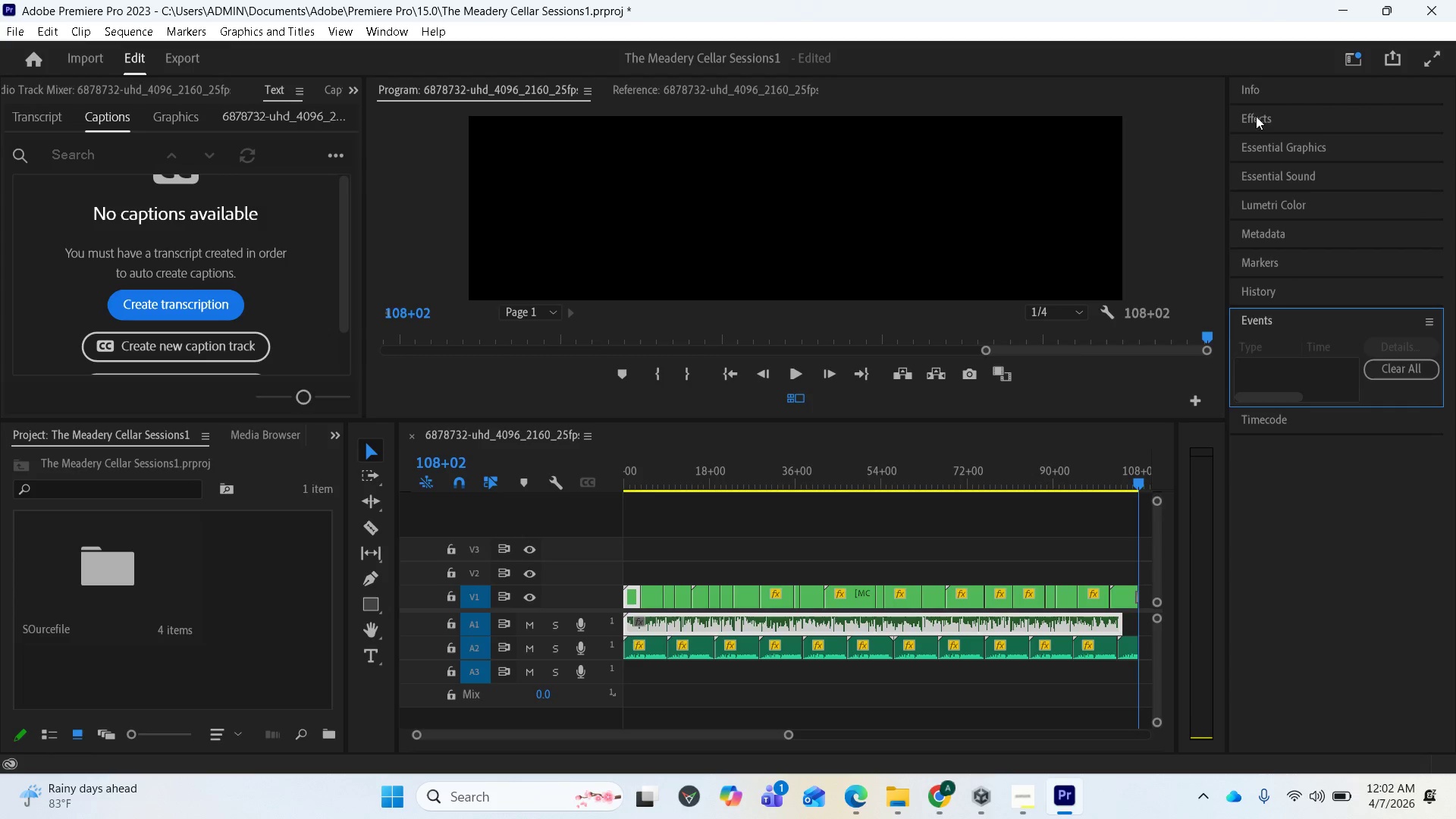 
left_click([1254, 105])
 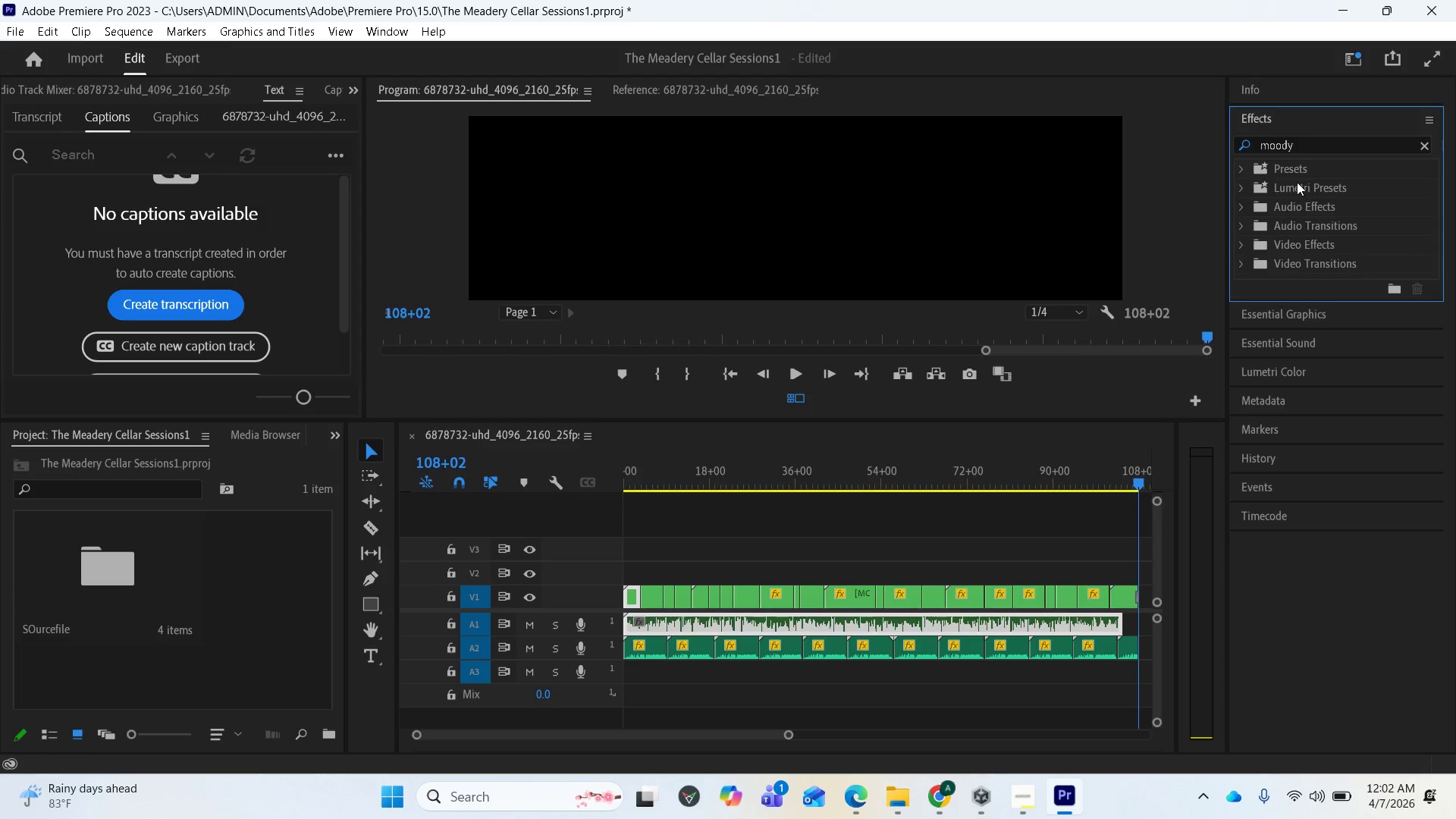 
left_click([1300, 170])
 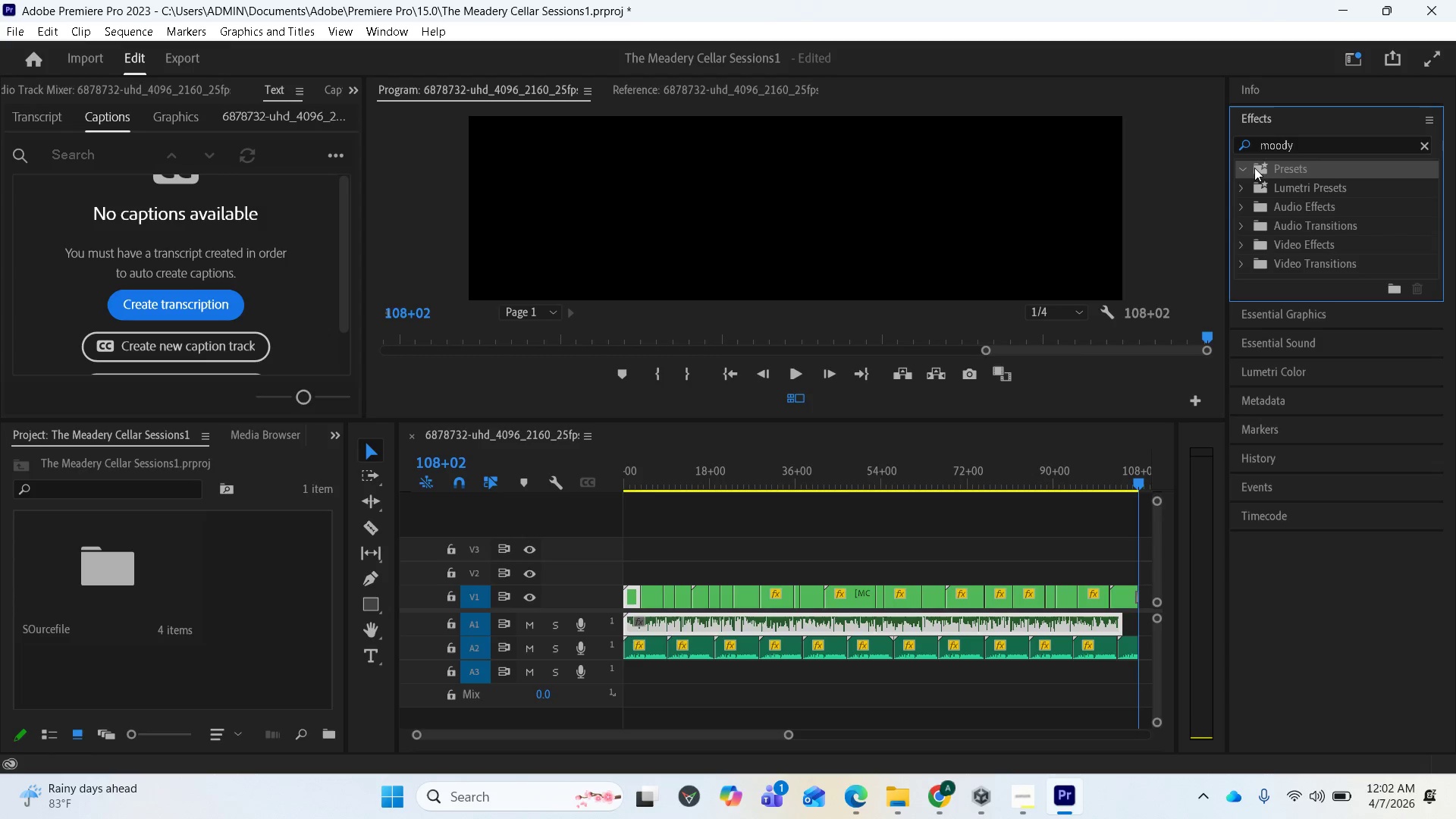 
left_click([1310, 143])
 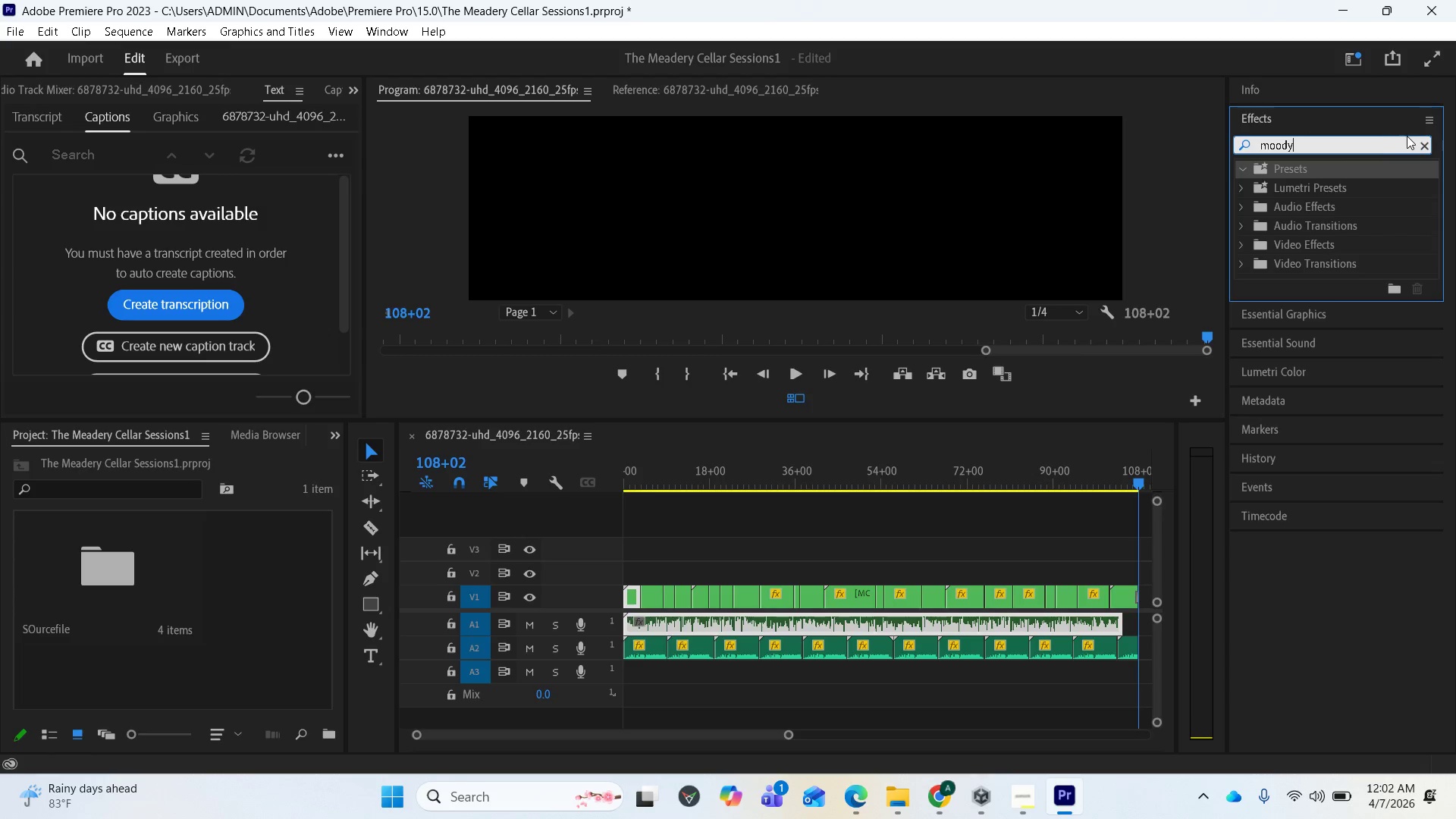 
left_click([1425, 137])
 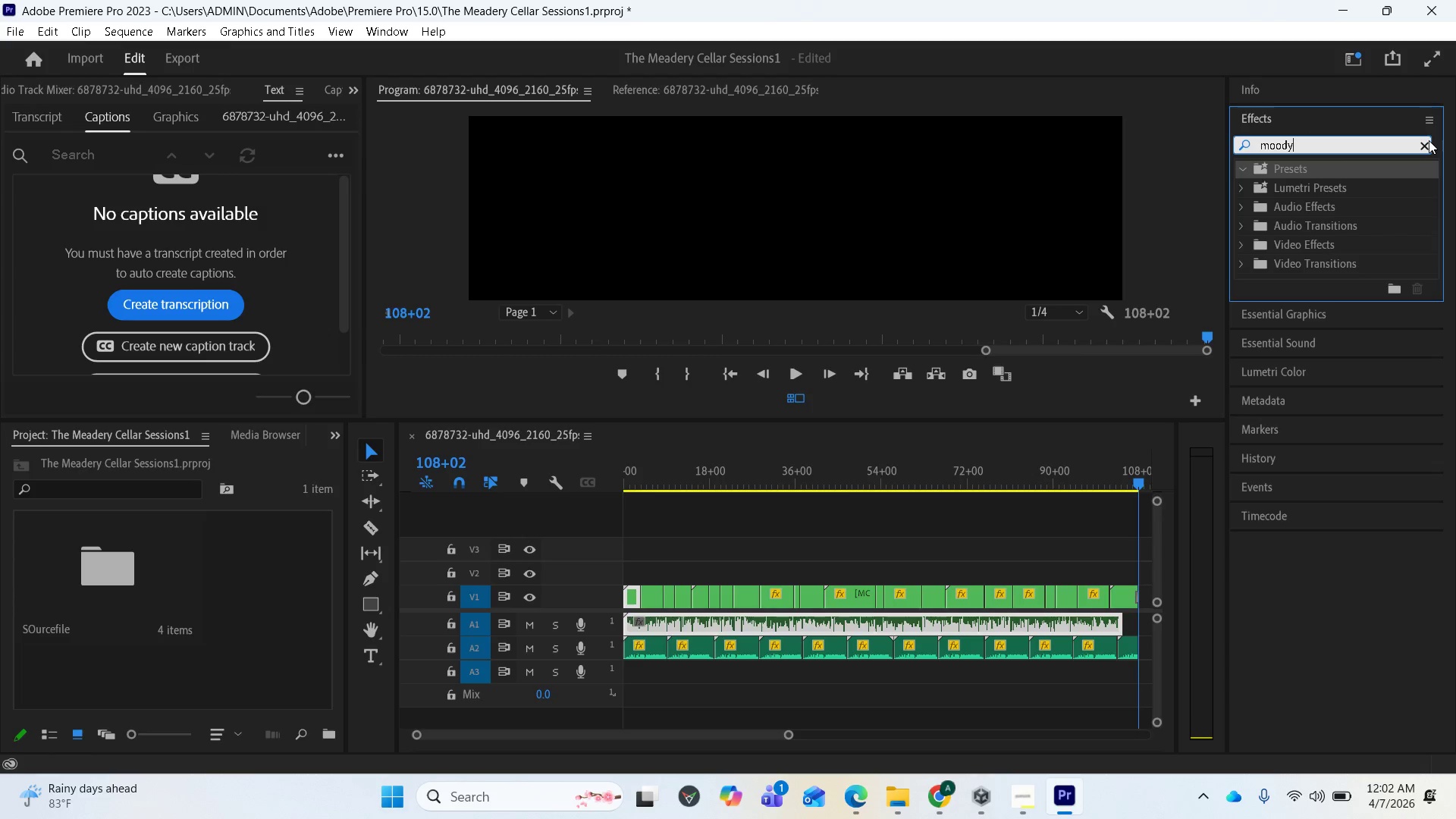 
left_click([1426, 149])
 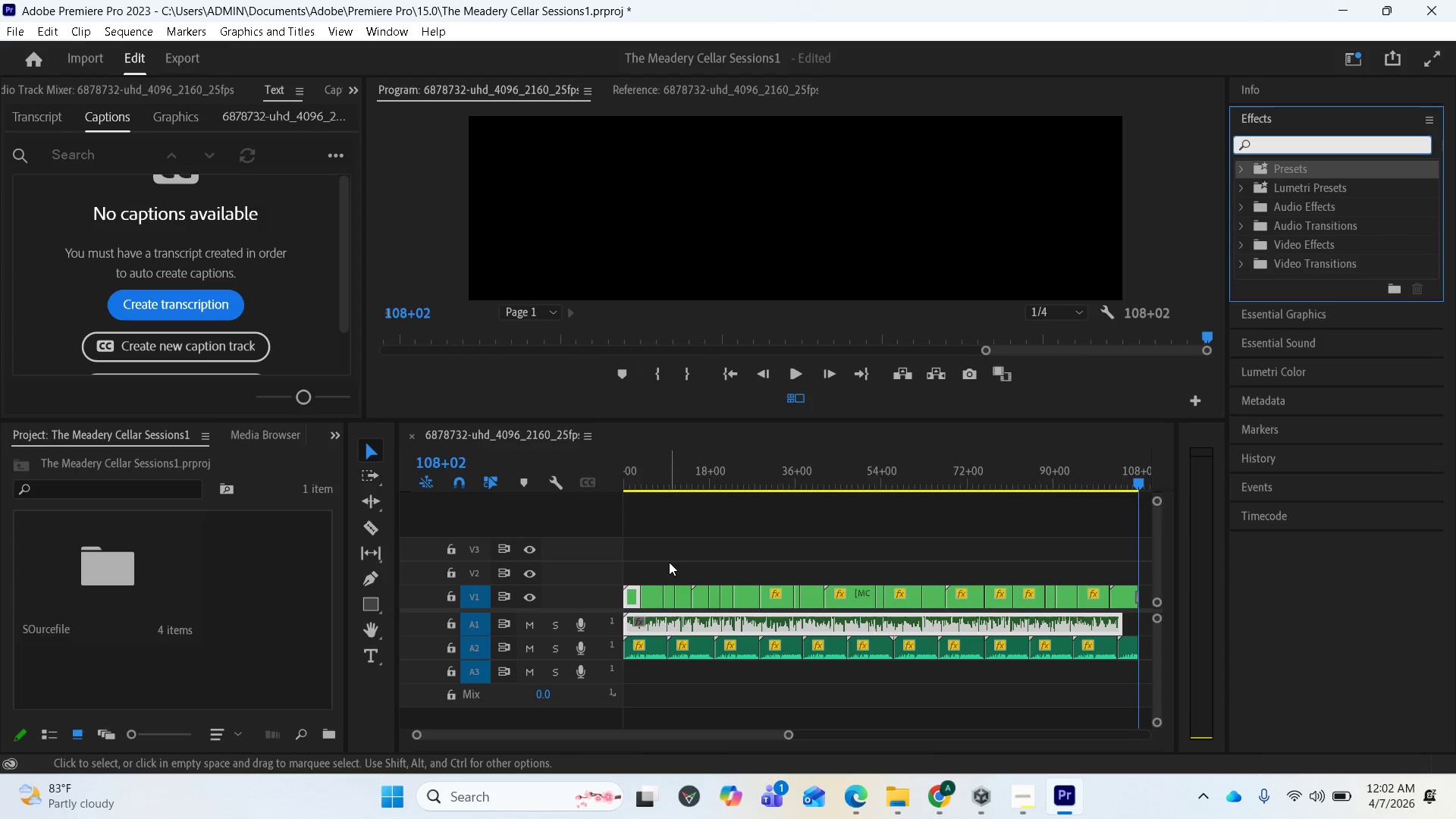 
wait(8.11)
 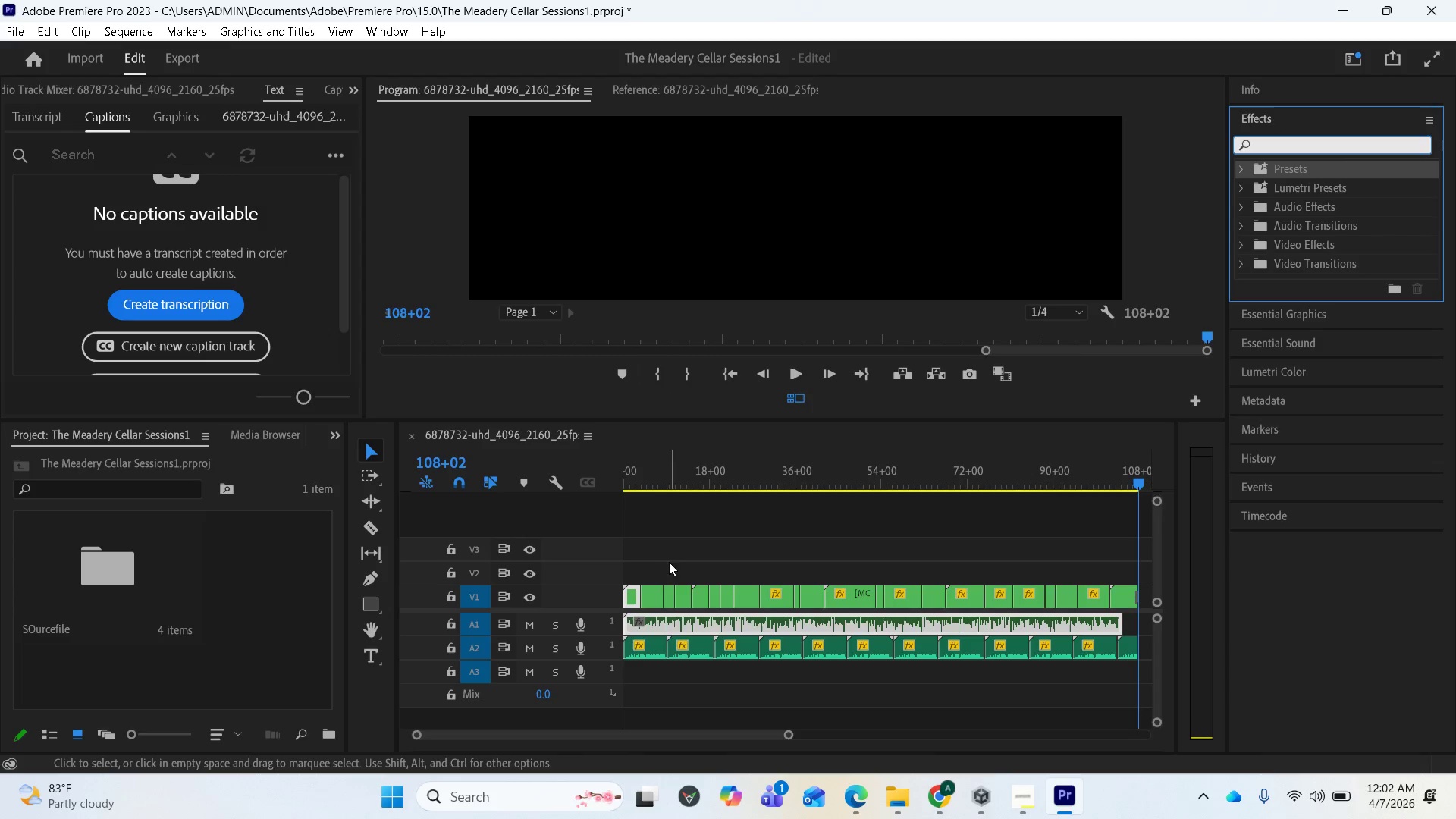 
left_click([1017, 783])